 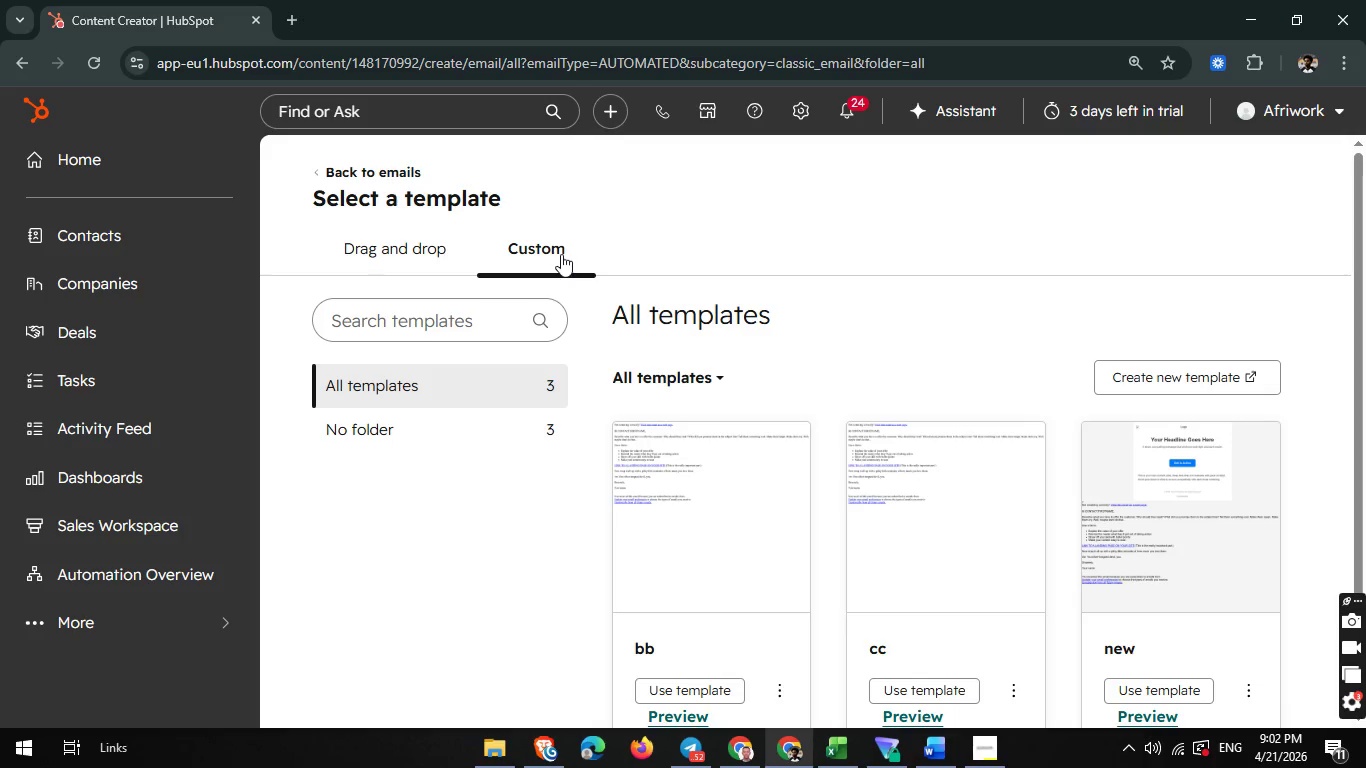 
scroll: coordinate [908, 661], scroll_direction: down, amount: 1.0
 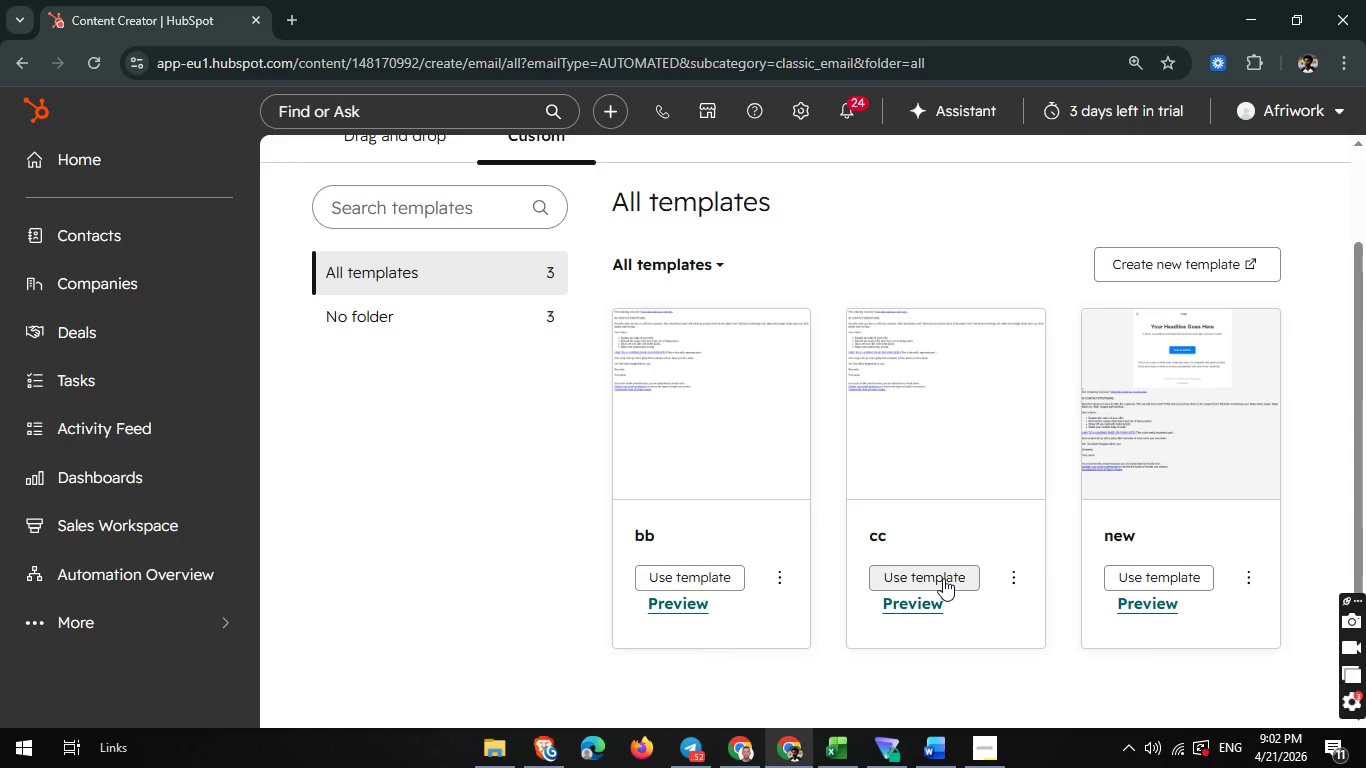 
left_click([943, 578])
 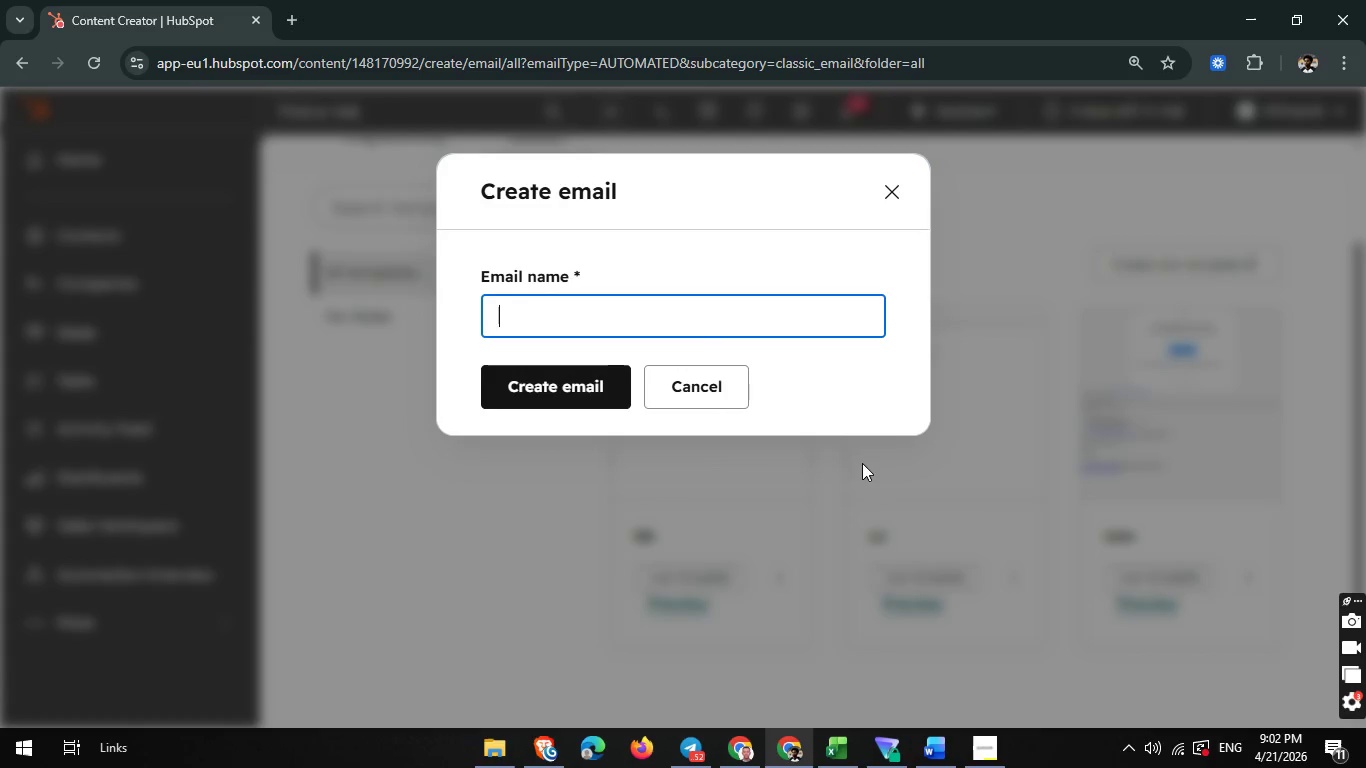 
left_click([637, 310])
 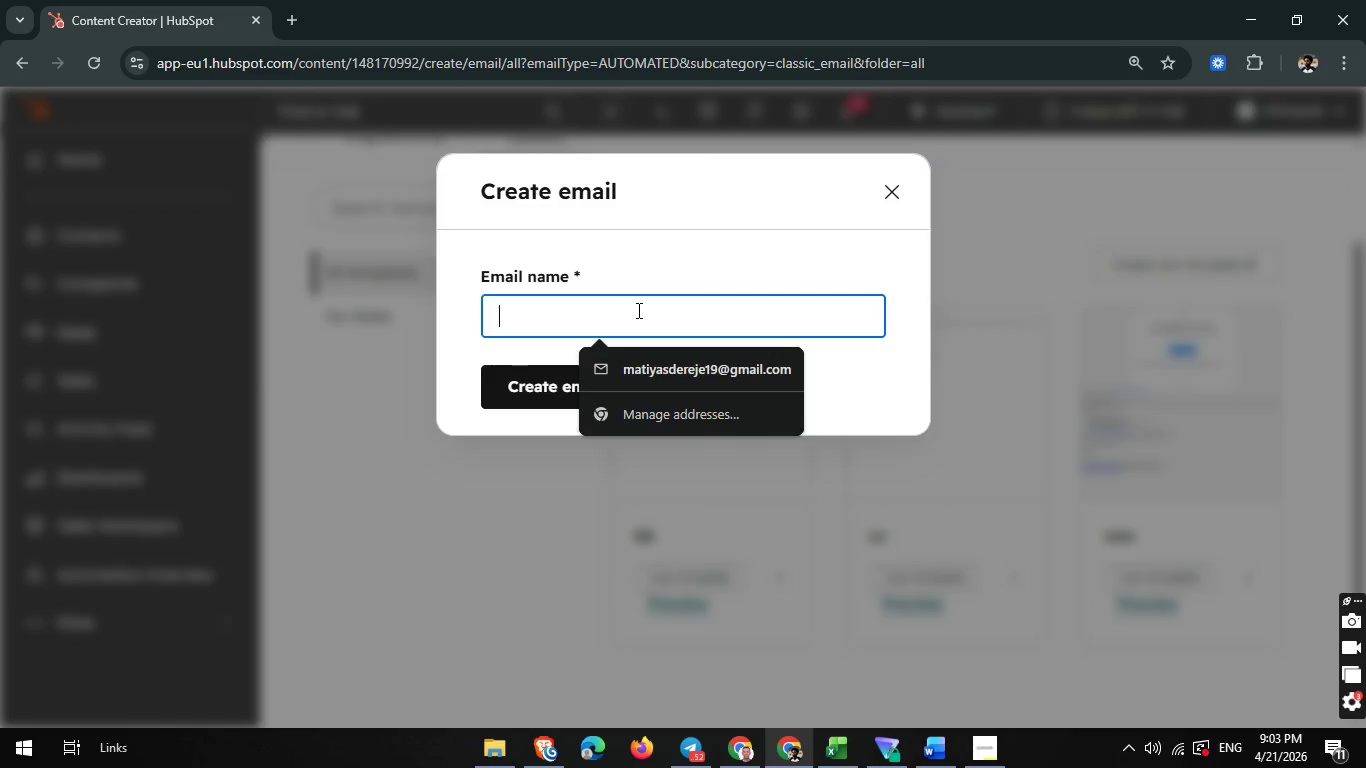 
key(Shift+T)
 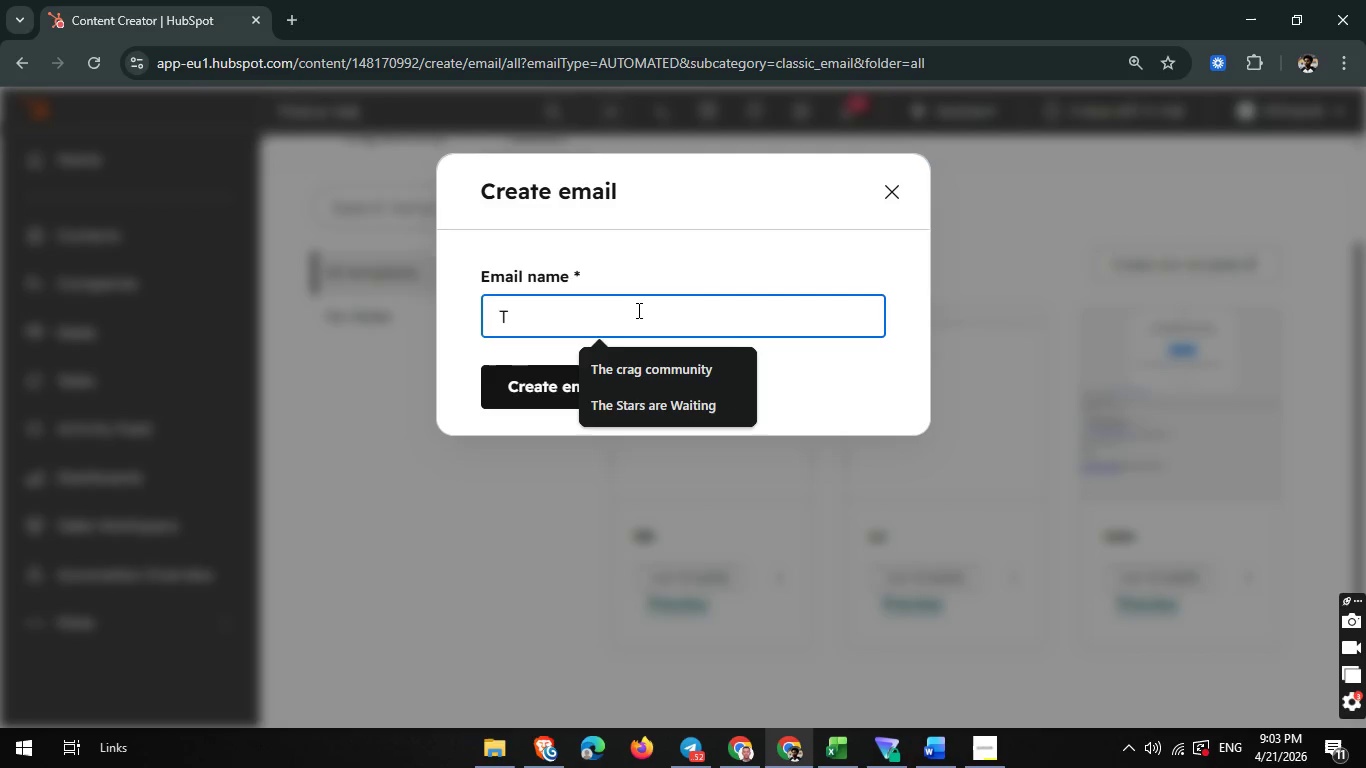 
type(he Call to Action)
 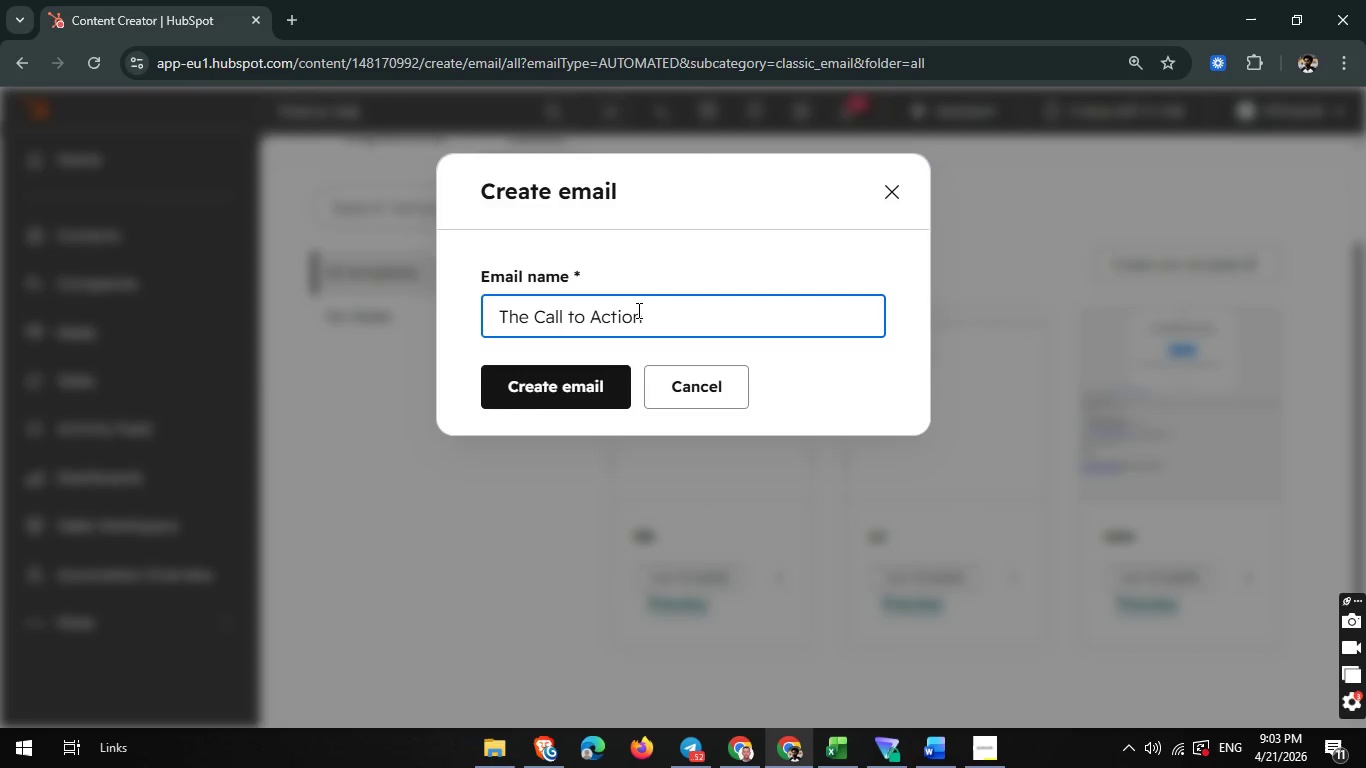 
left_click([580, 393])
 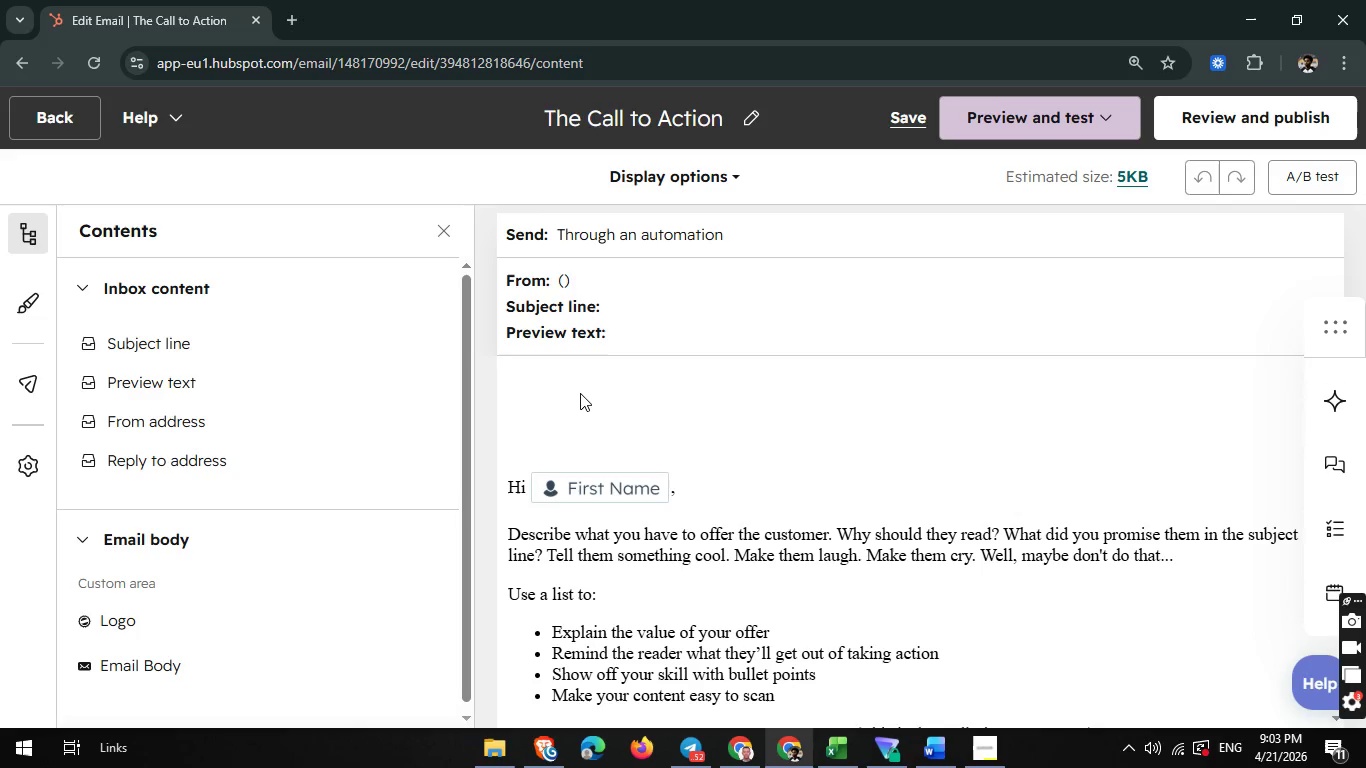 
wait(43.28)
 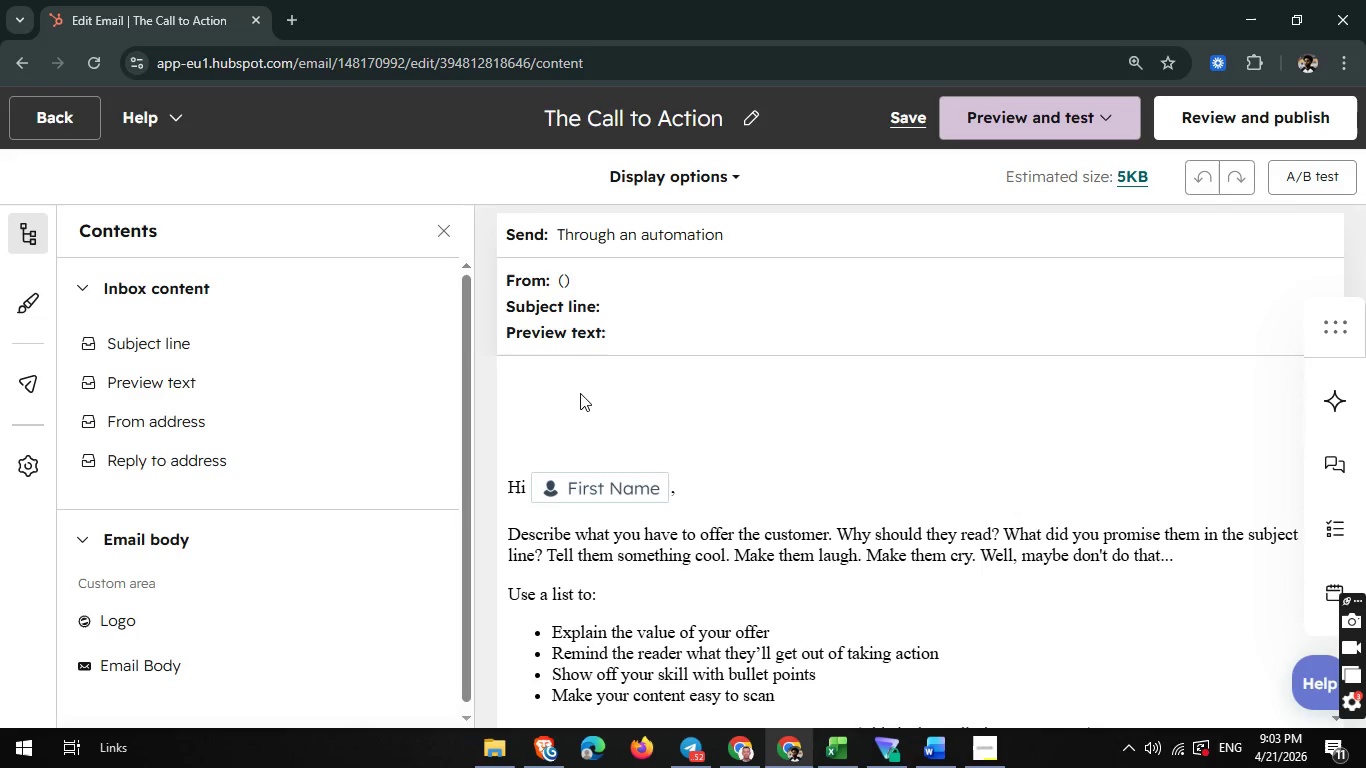 
left_click([644, 340])
 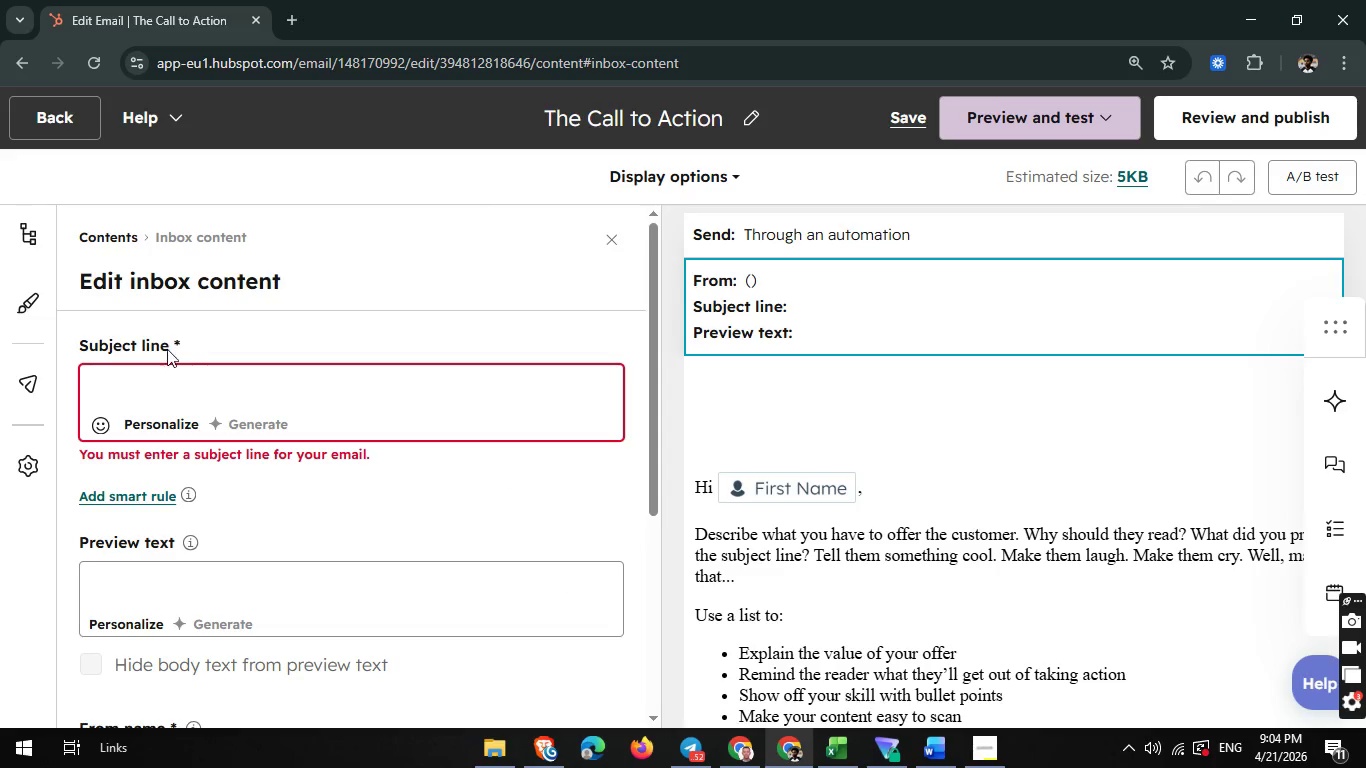 
left_click([153, 370])
 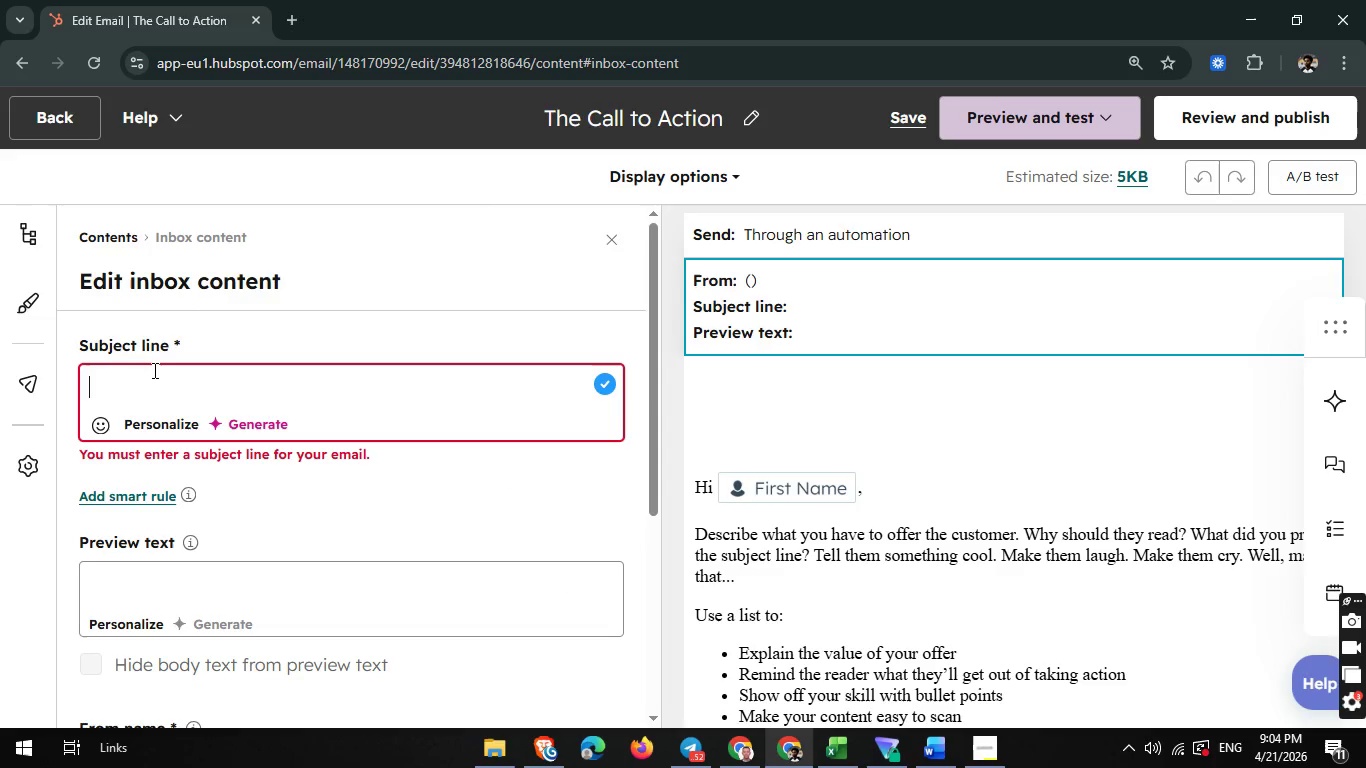 
type(Ready to take the next step, )
 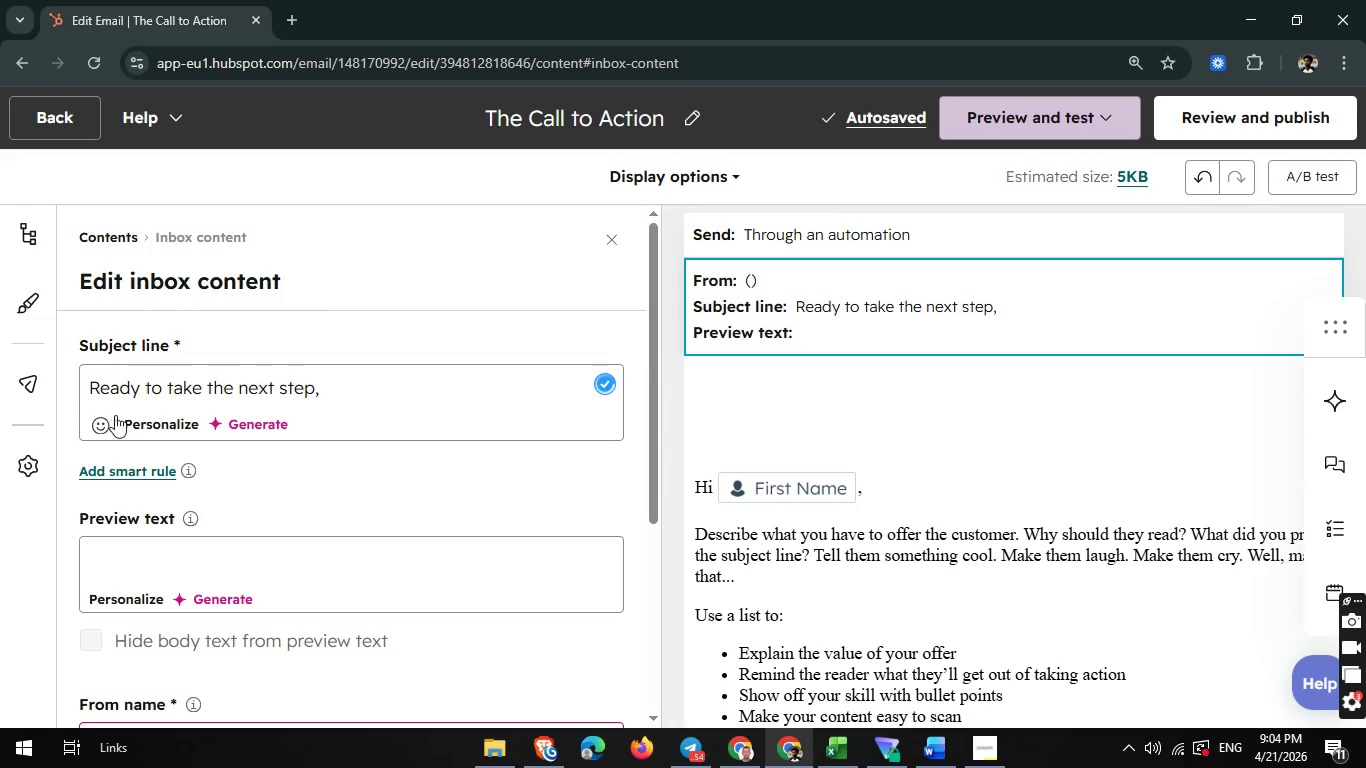 
left_click([125, 418])
 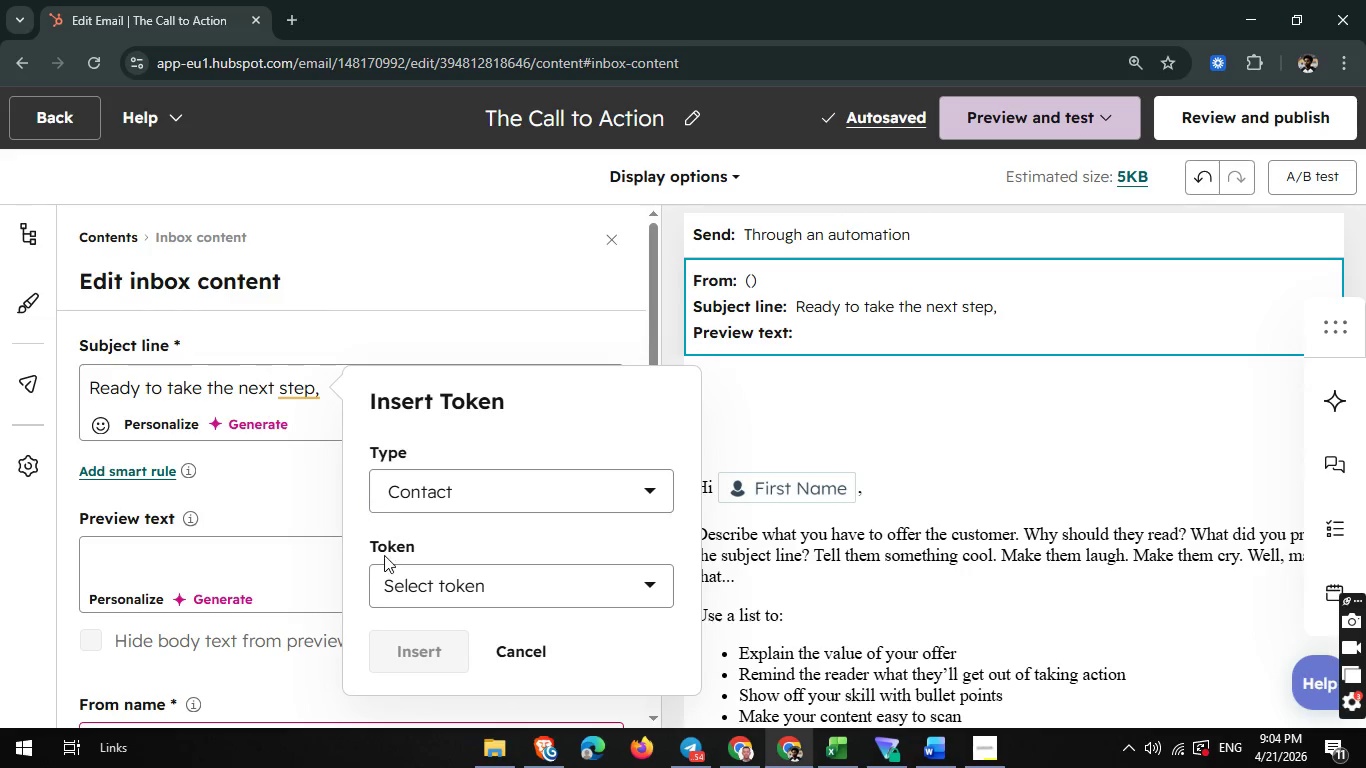 
left_click([389, 562])
 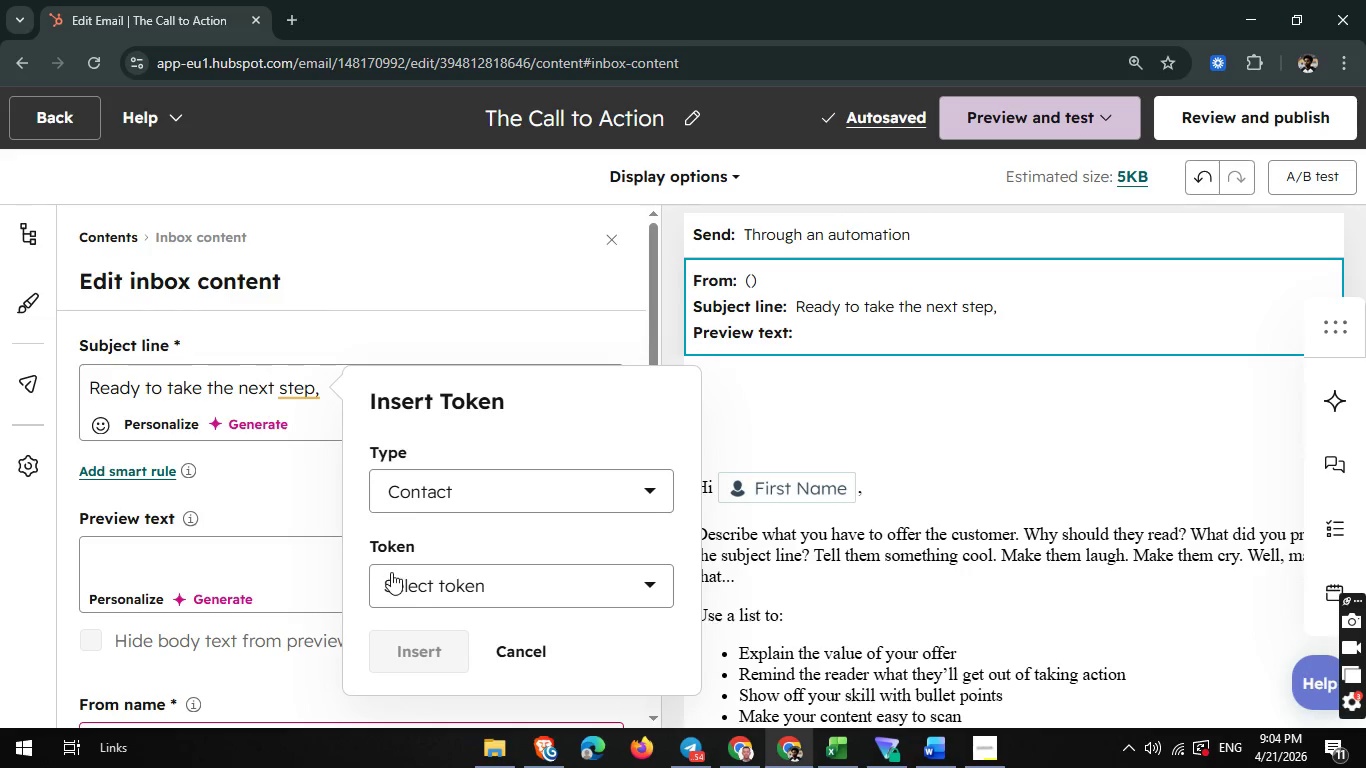 
left_click([391, 571])
 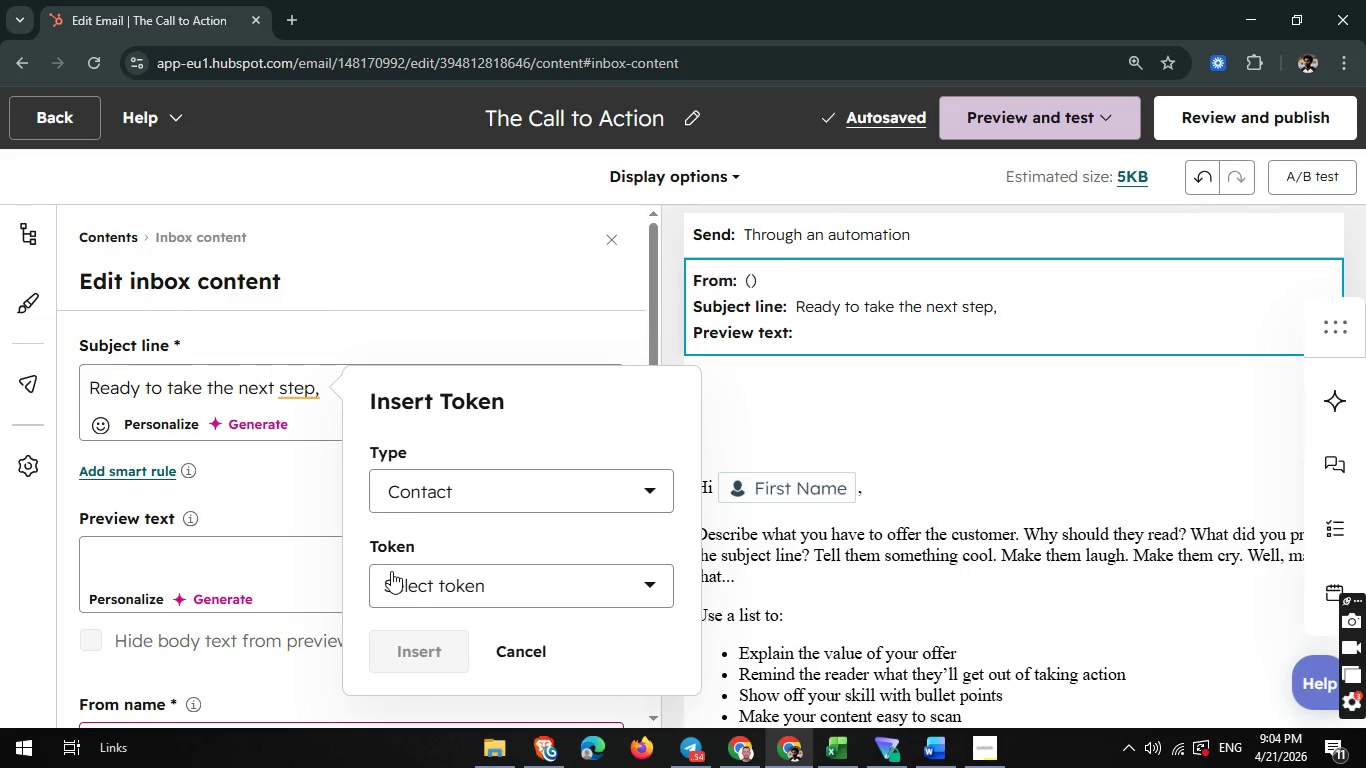 
type(fi)
 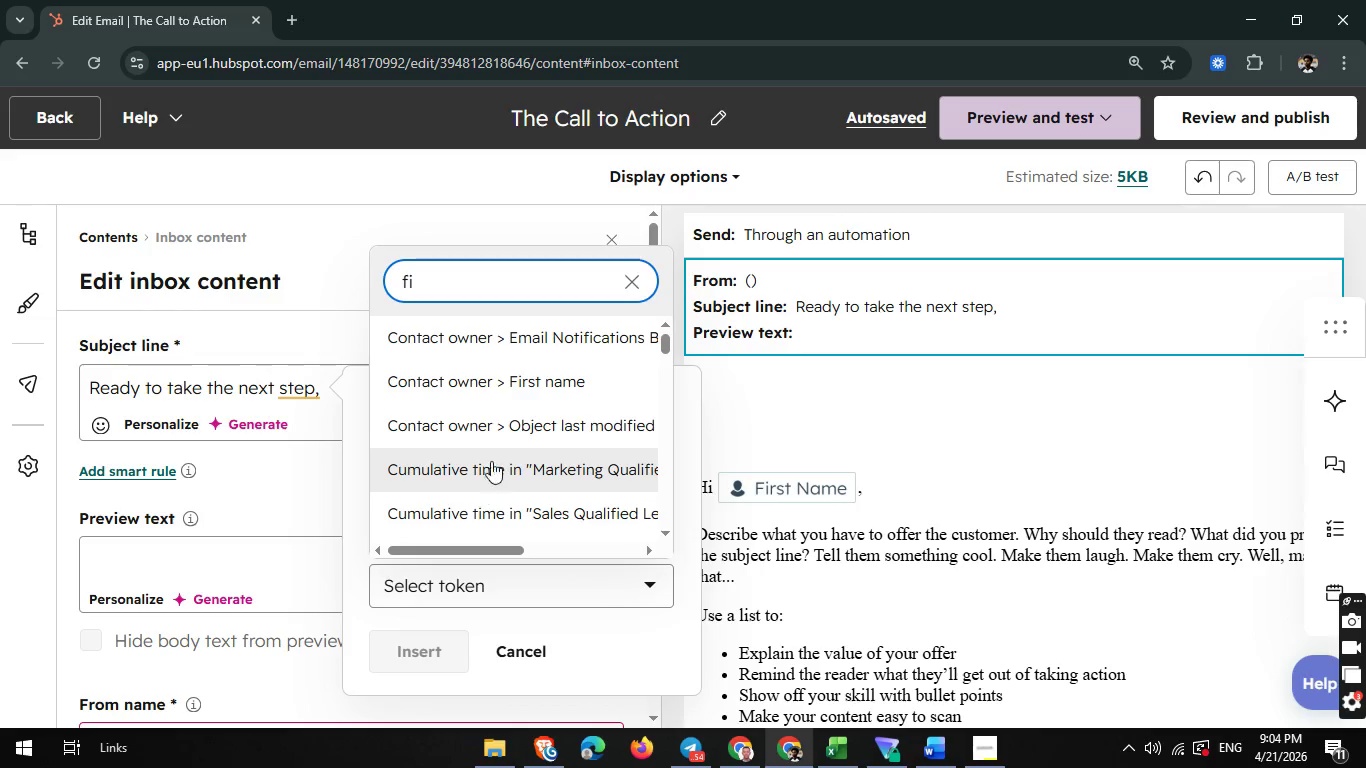 
left_click([508, 386])
 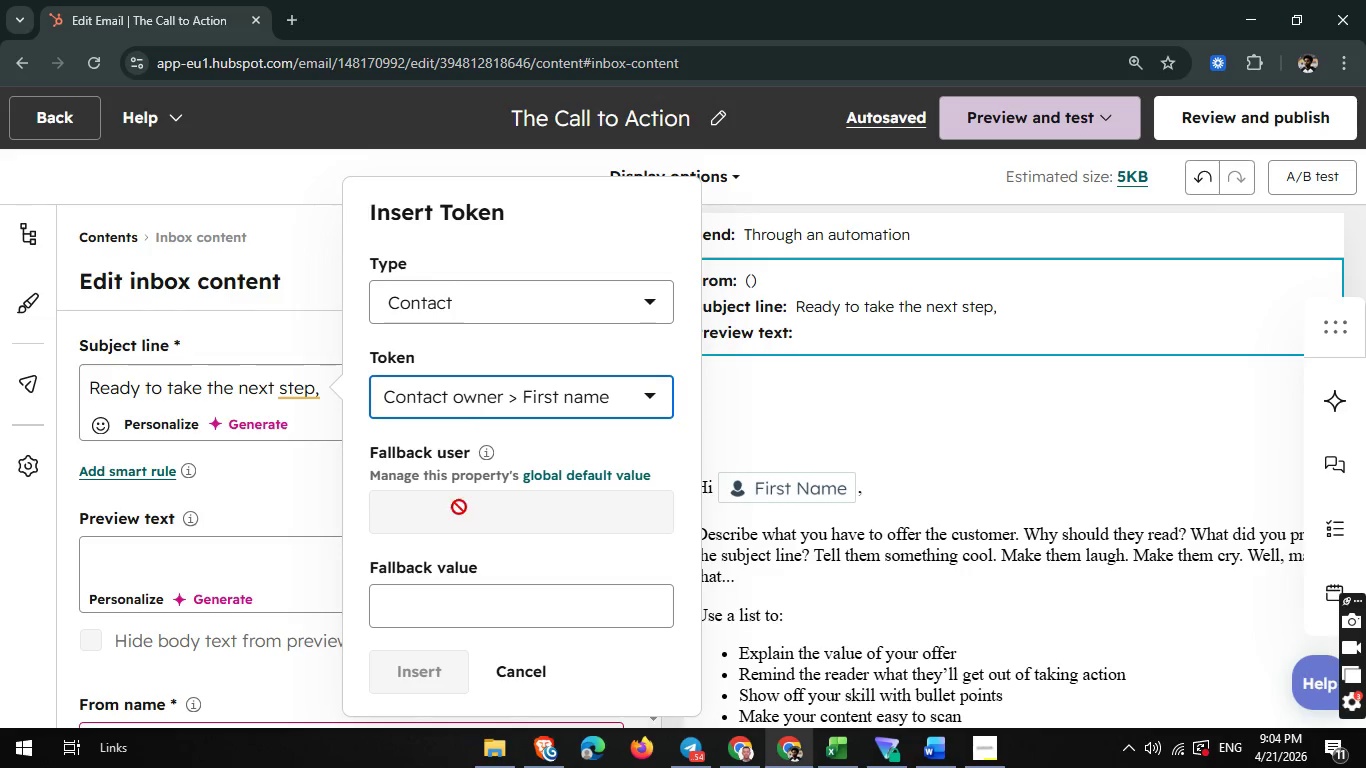 
left_click([441, 604])
 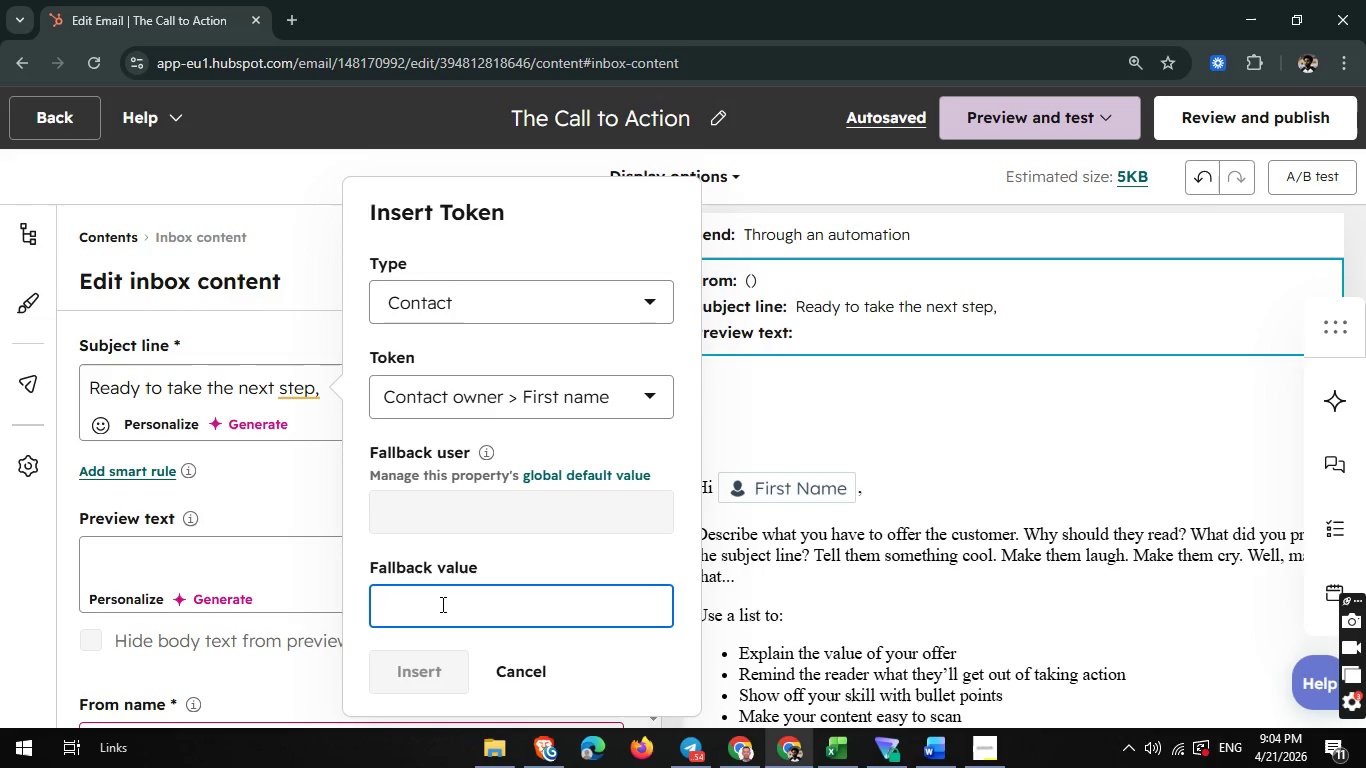 
key(Shift+BracketLeft)
 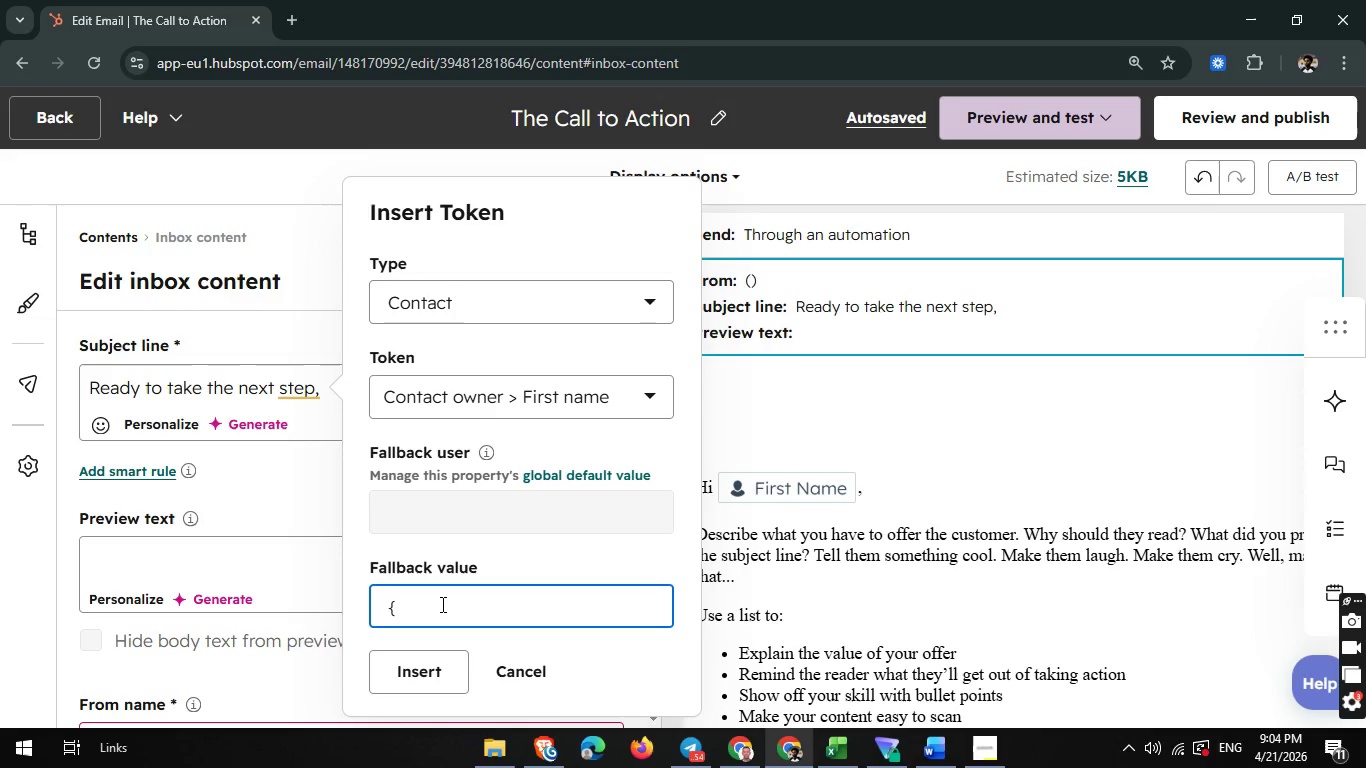 
key(Shift+BracketLeft)
 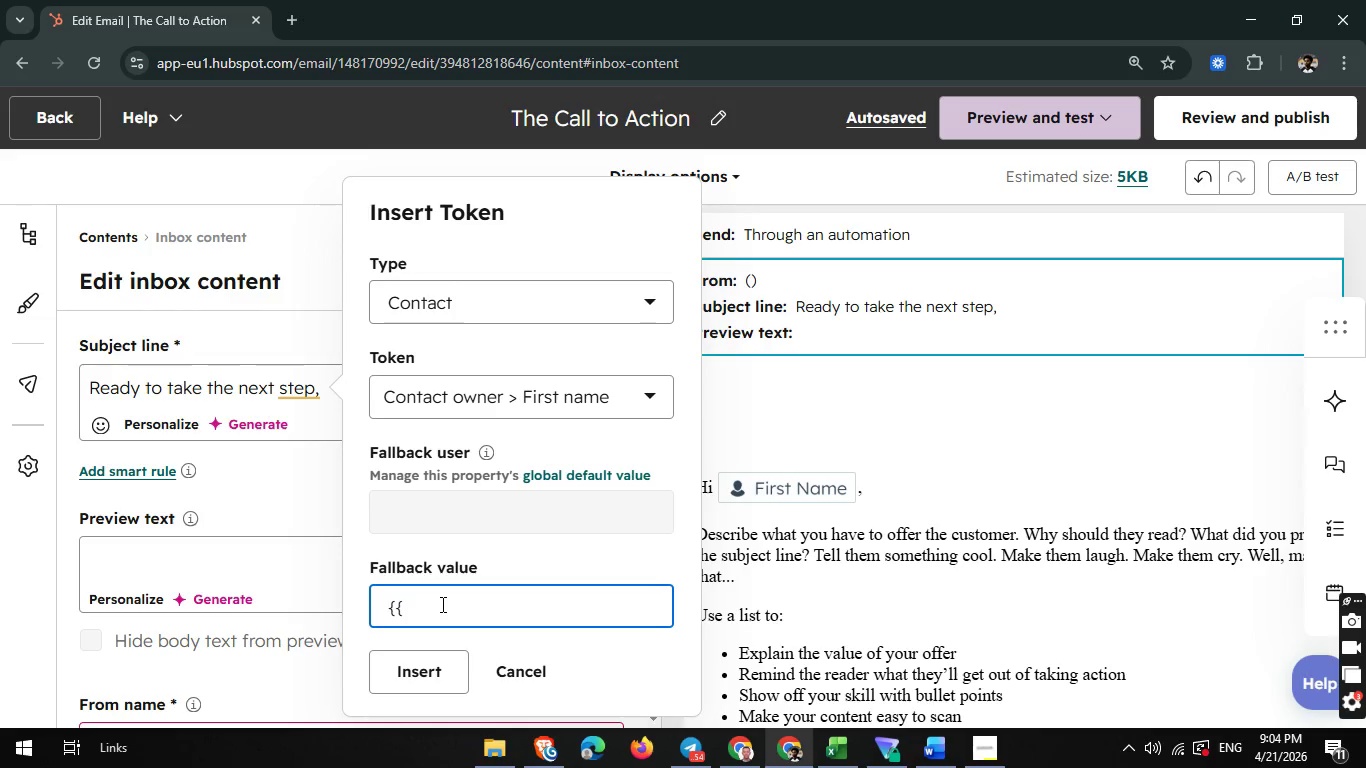 
key(Space)
 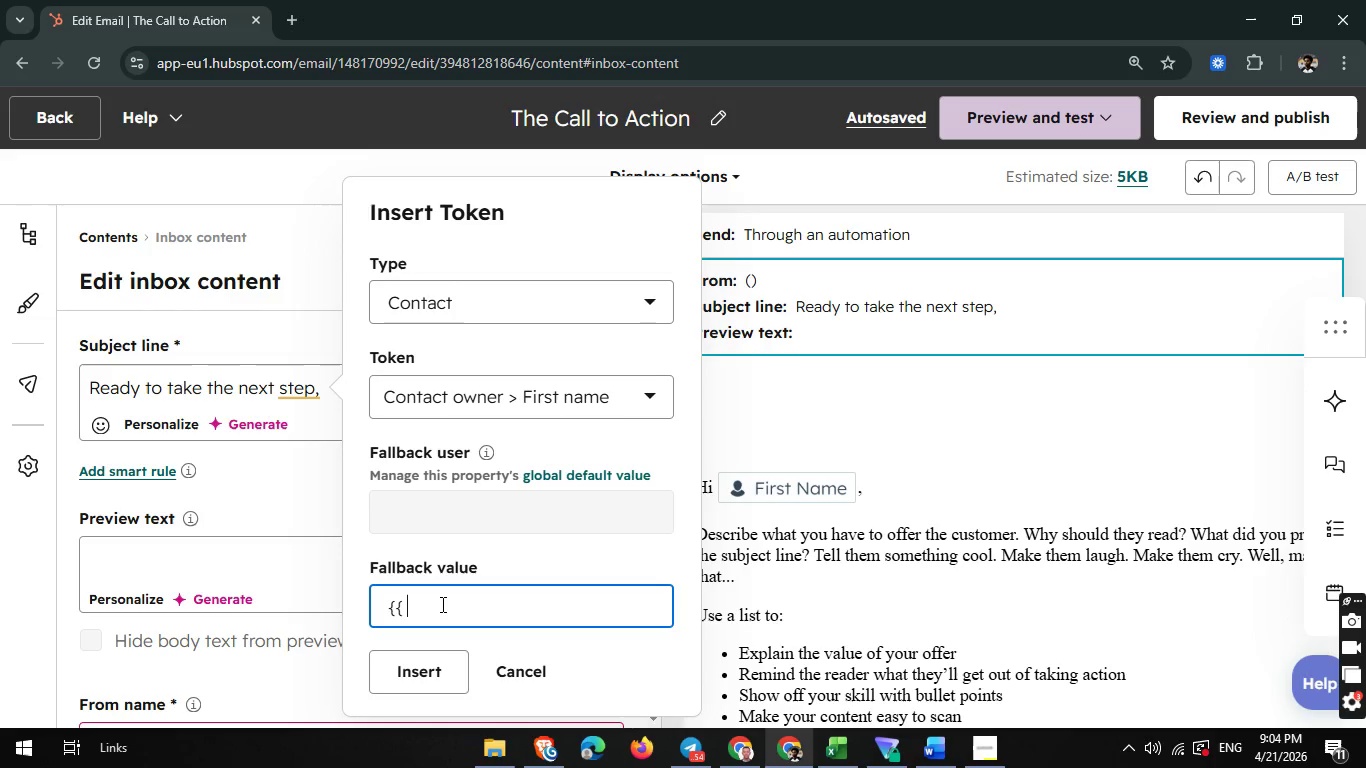 
wait(18.98)
 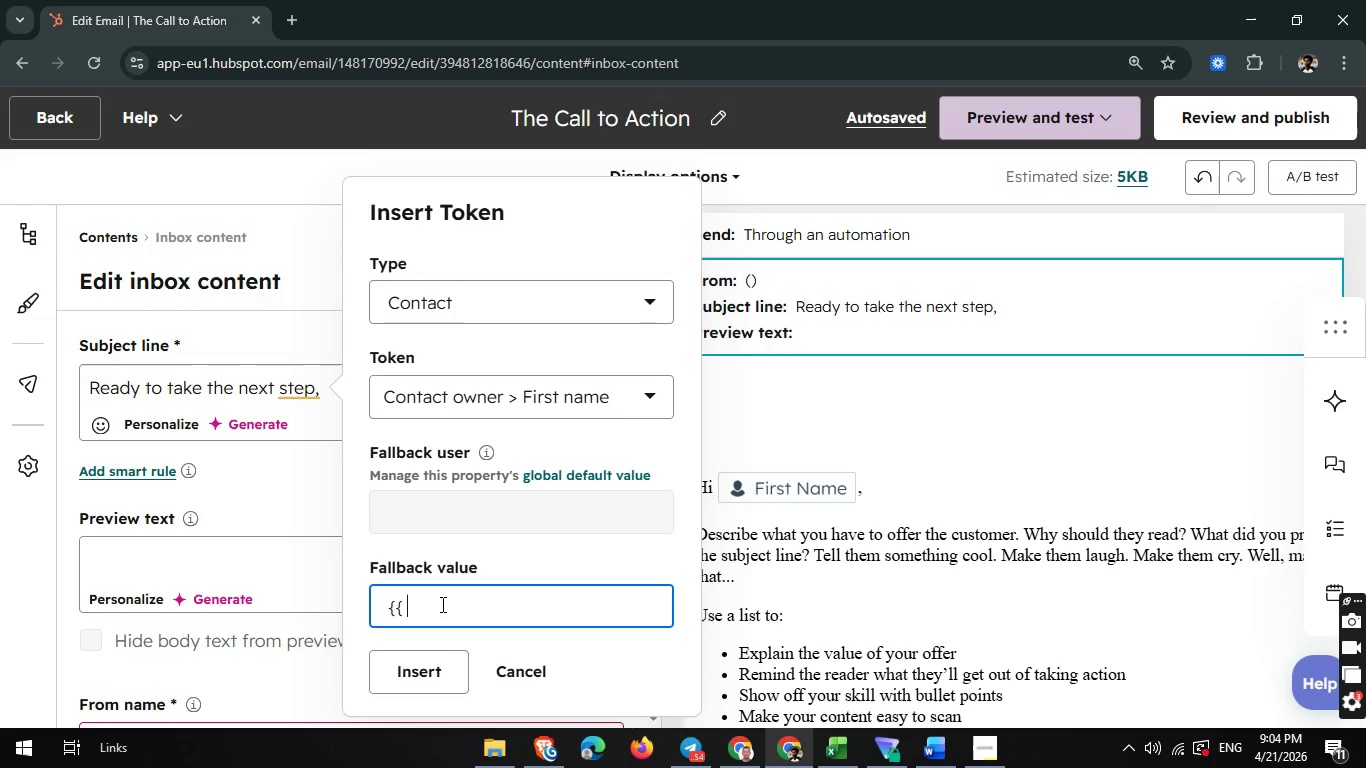 
type(contact.firstname }})
 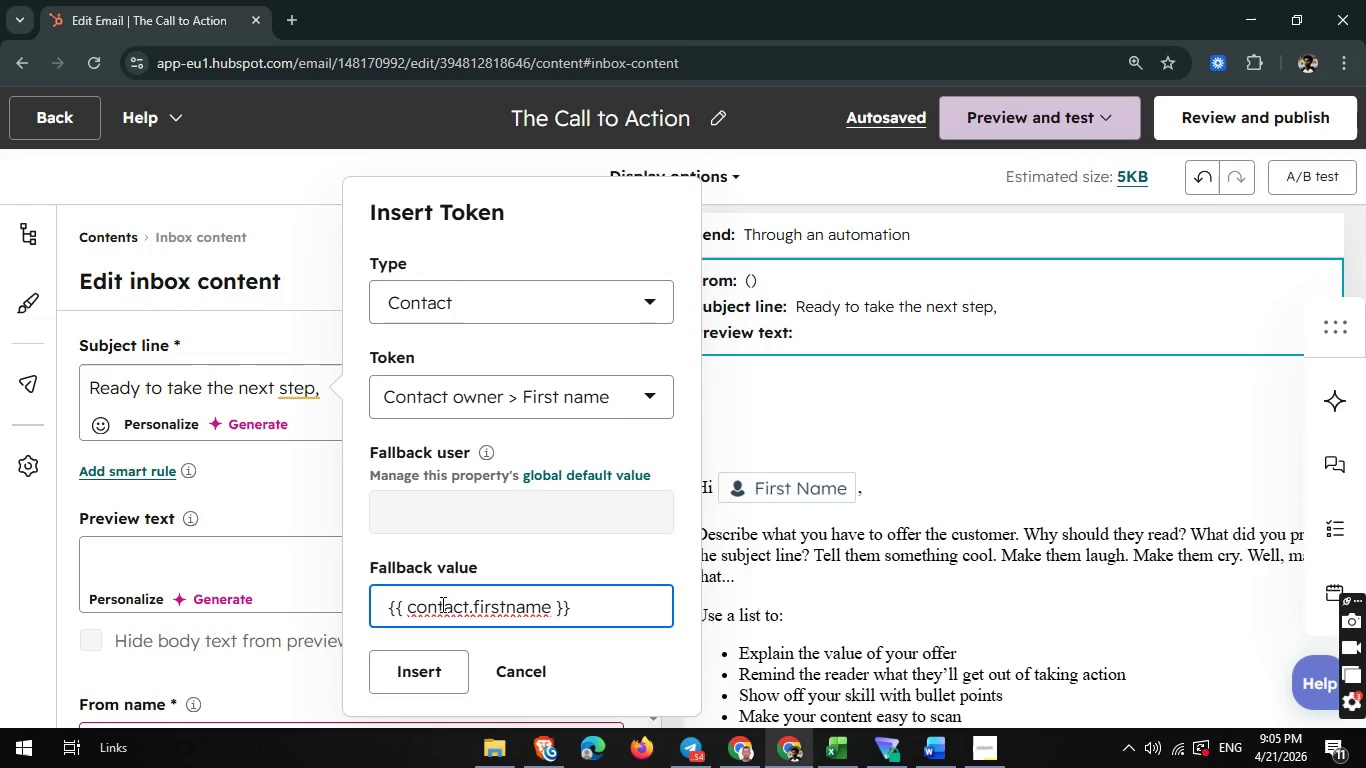 
left_click([432, 668])
 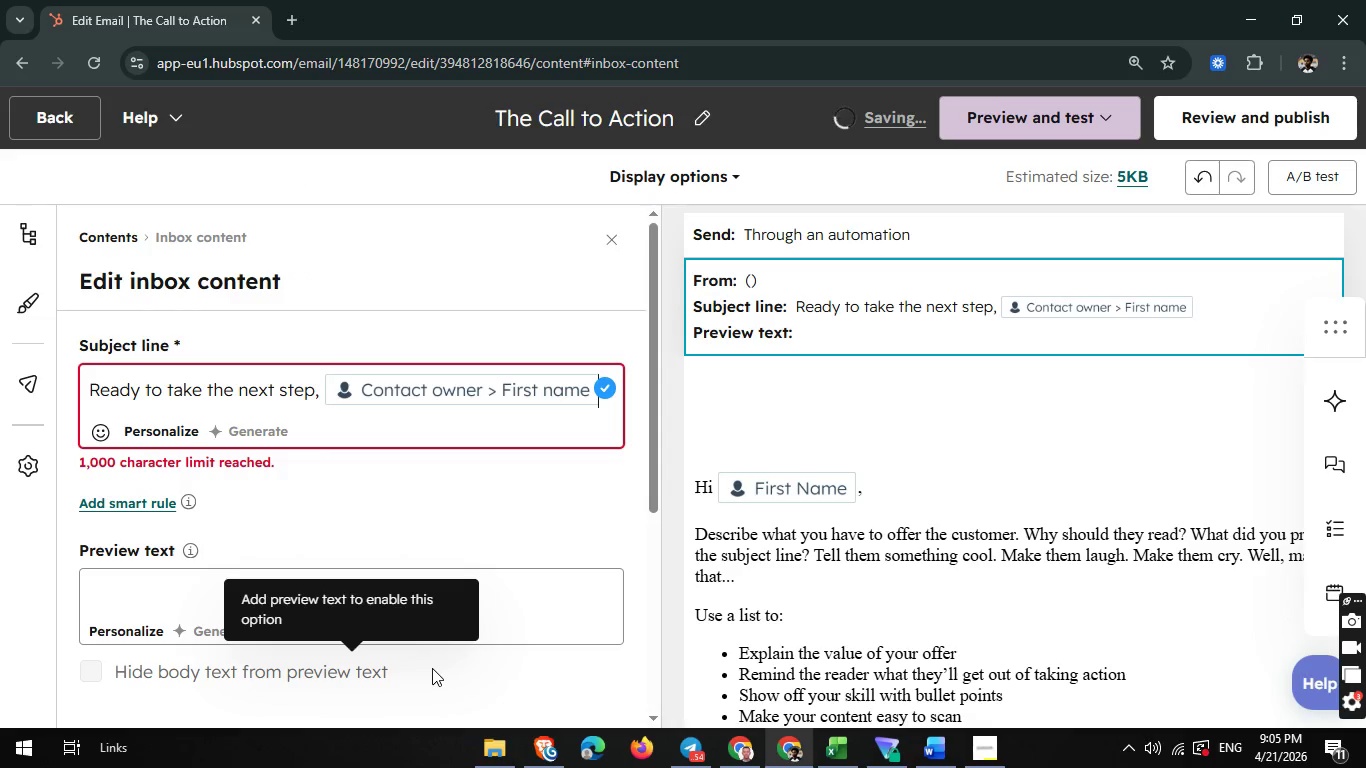 
wait(5.42)
 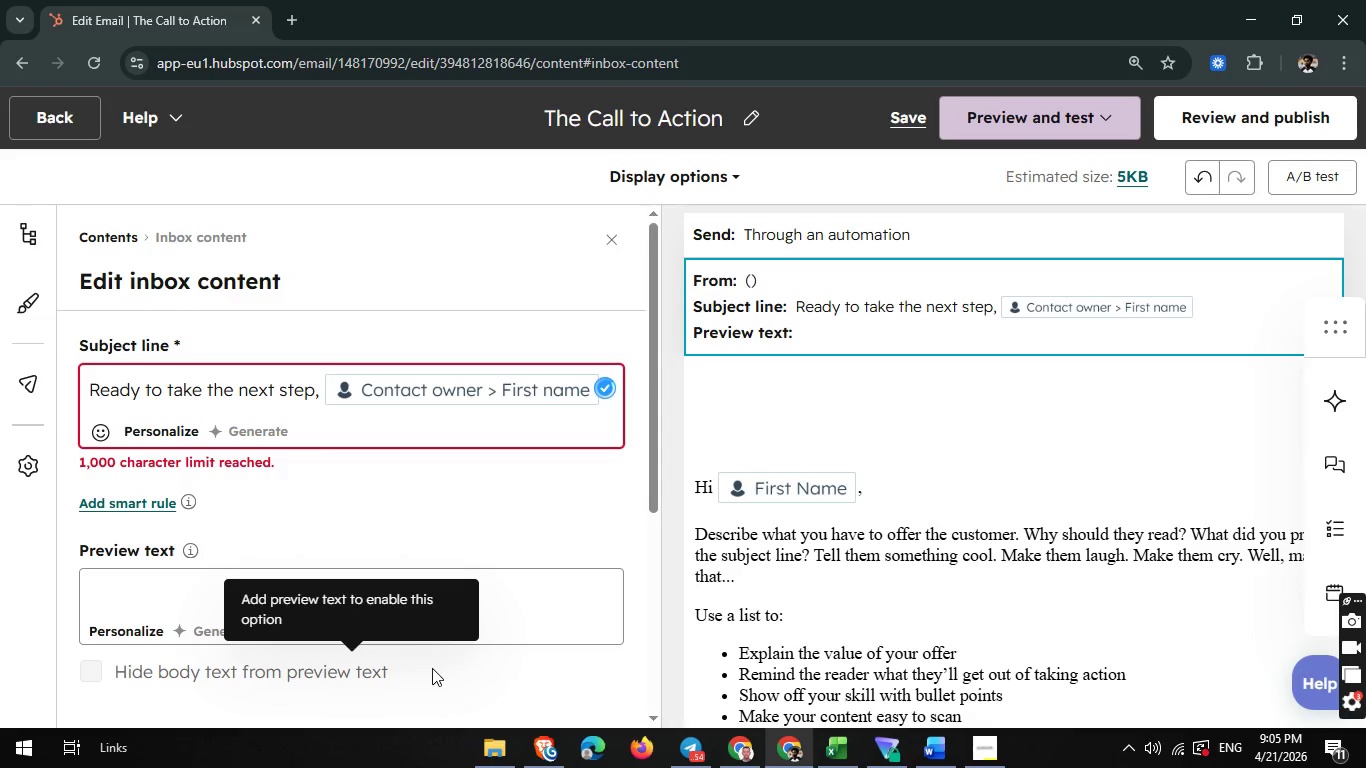 
key(Shift+Slash)
 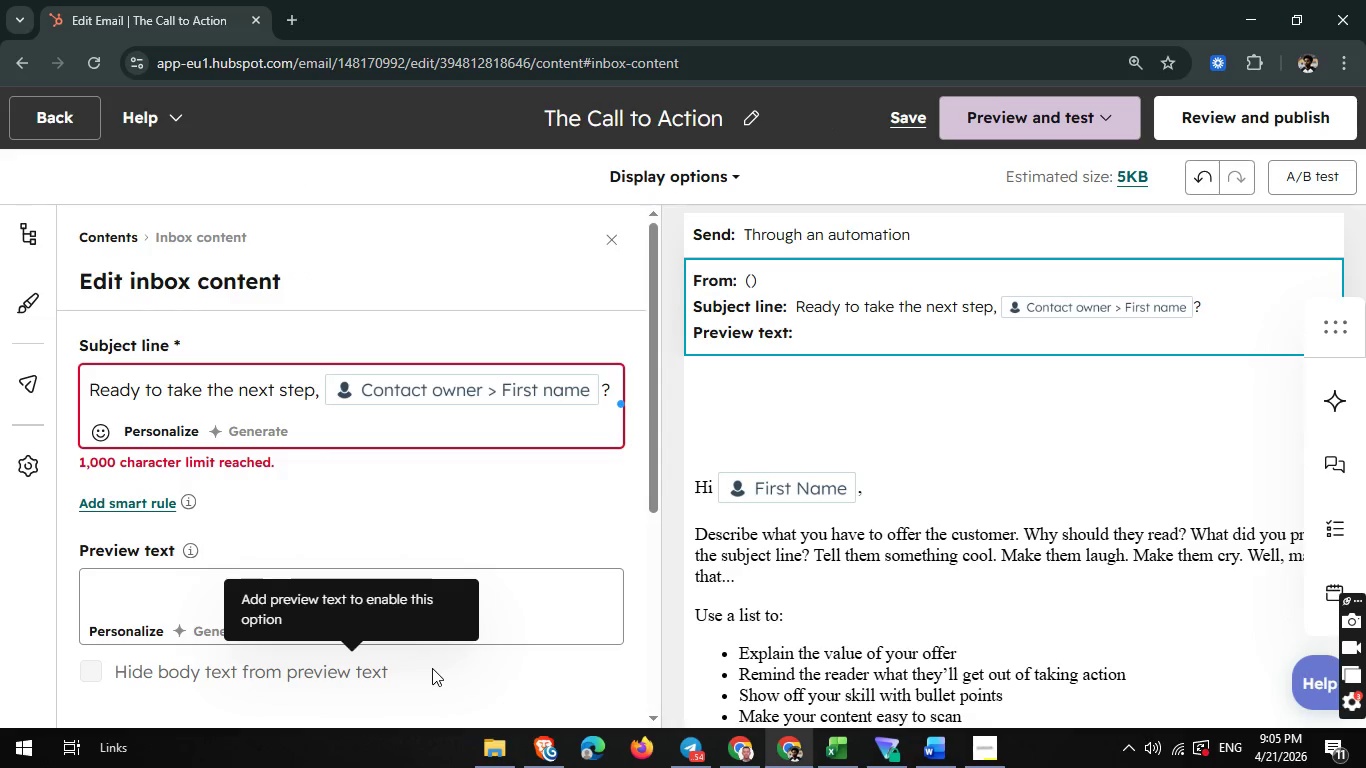 
key(Space)
 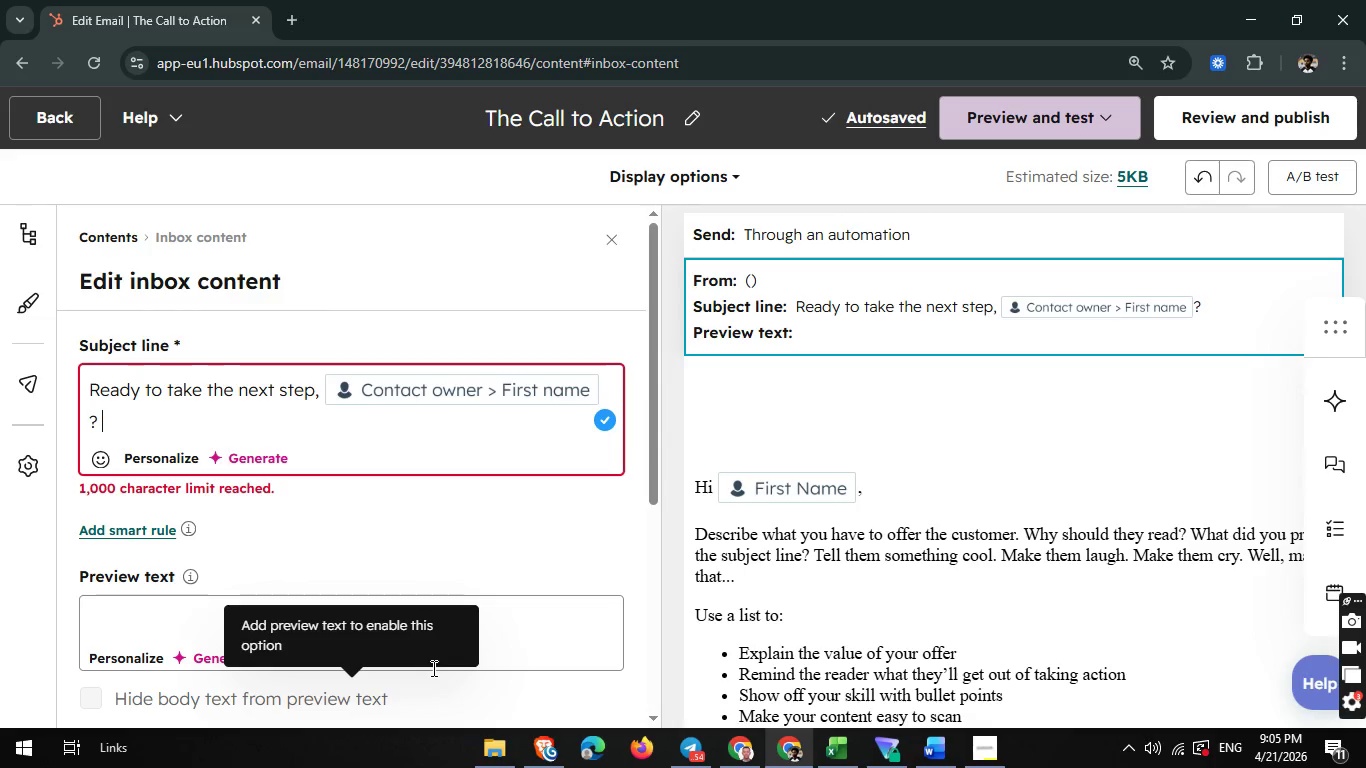 
wait(10.28)
 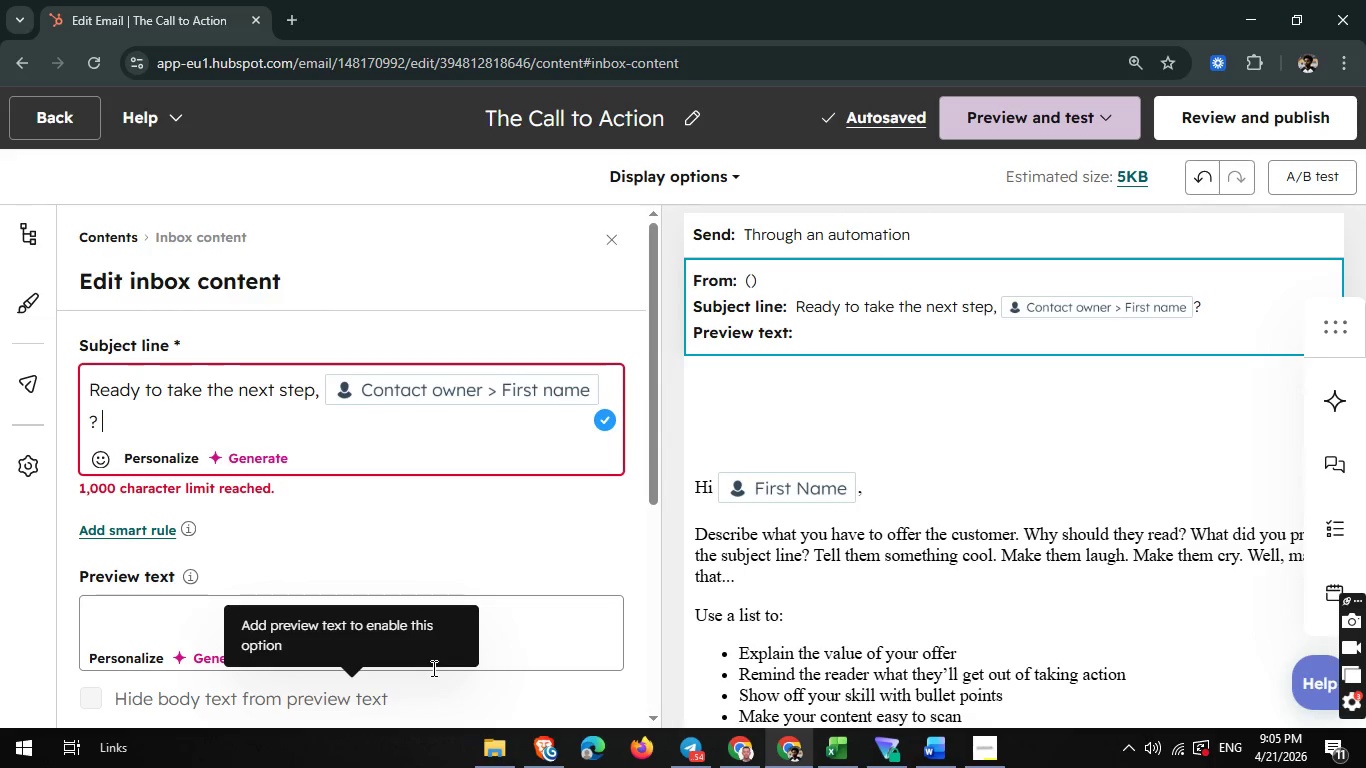 
left_click([263, 616])
 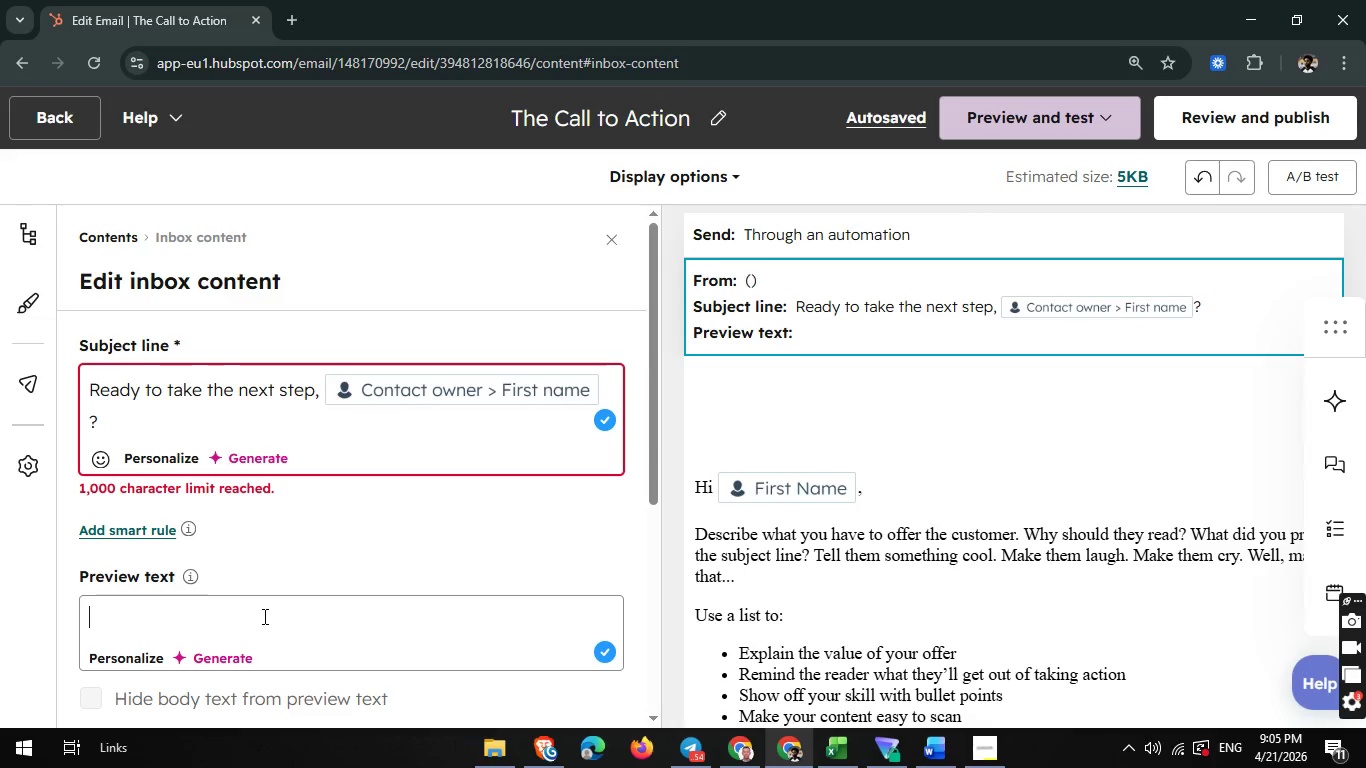 
wait(9.25)
 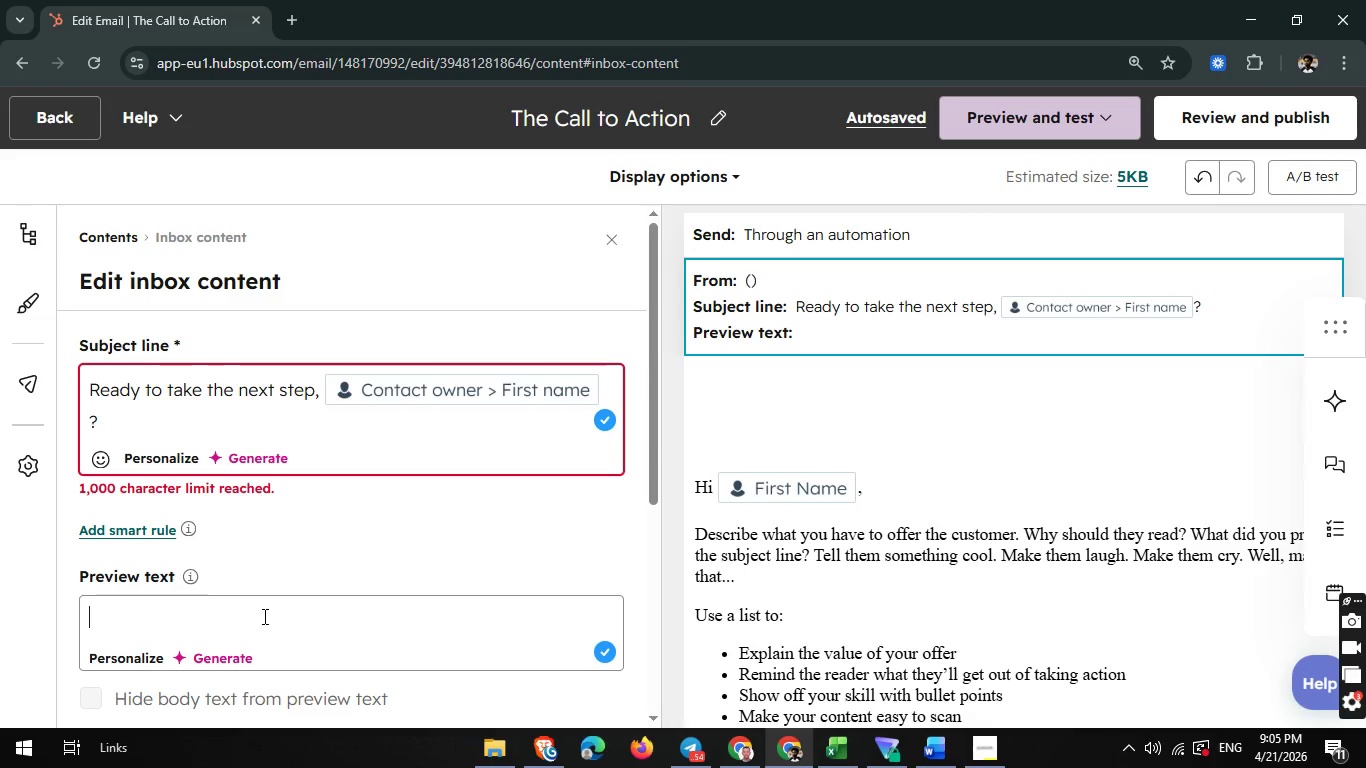 
type(Let'x)
key(Backspace)
type(s build a proactive plan for your chils')
key(Backspace)
key(Backspace)
type(d's safety)
 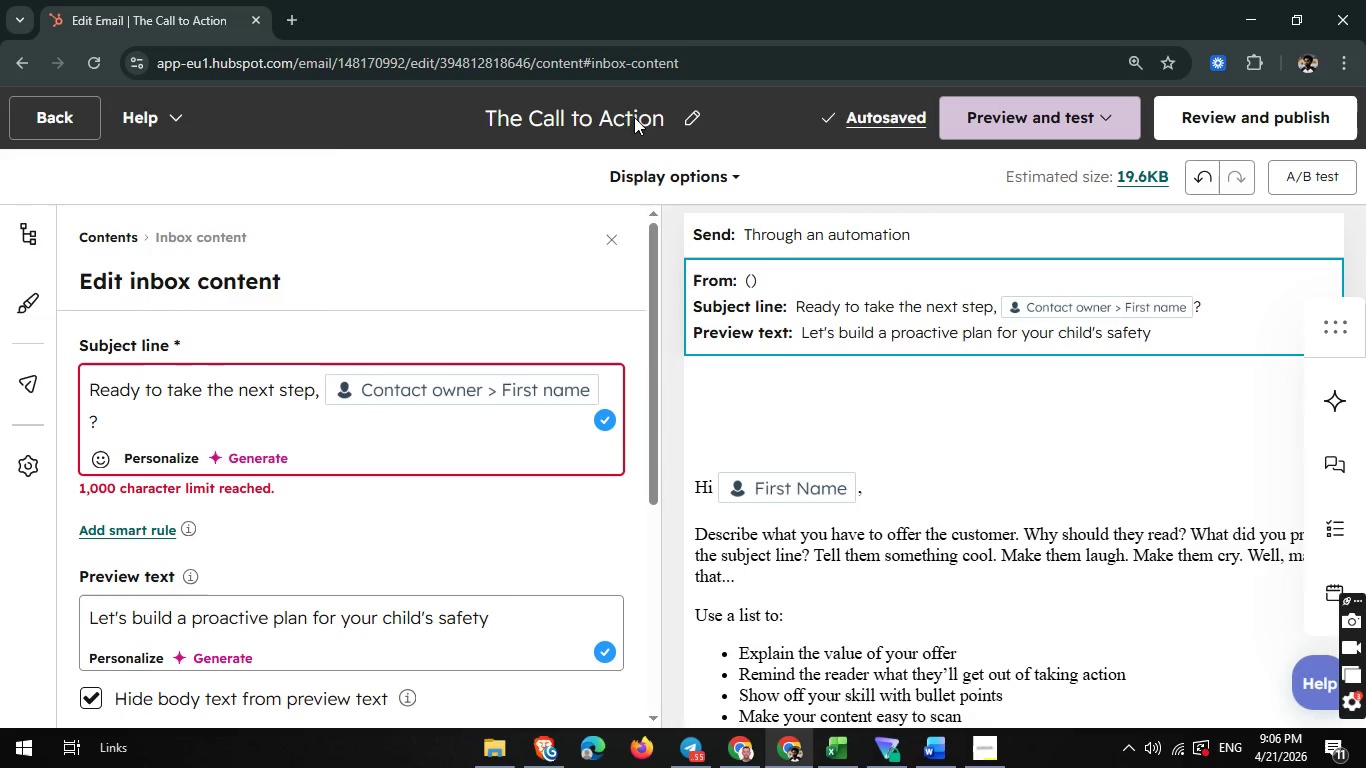 
wait(5.05)
 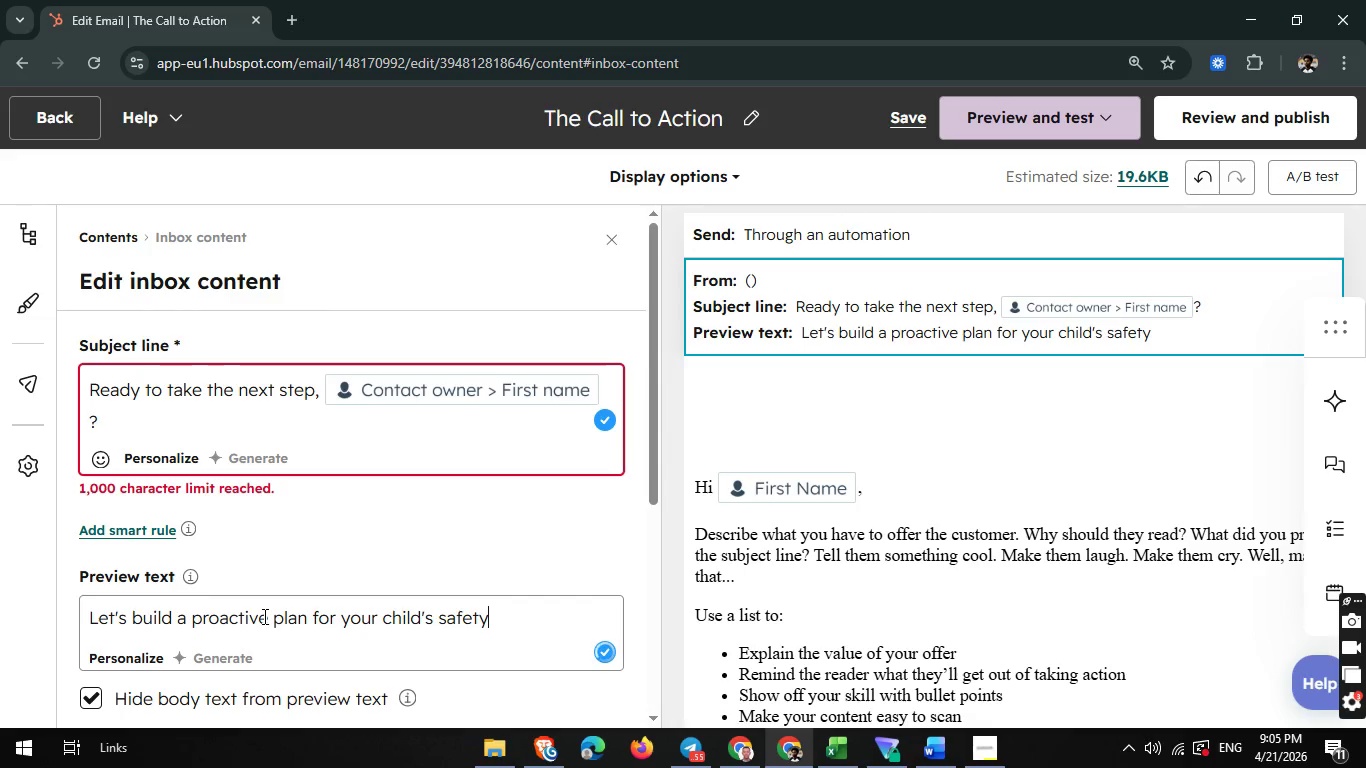 
left_click([48, 104])
 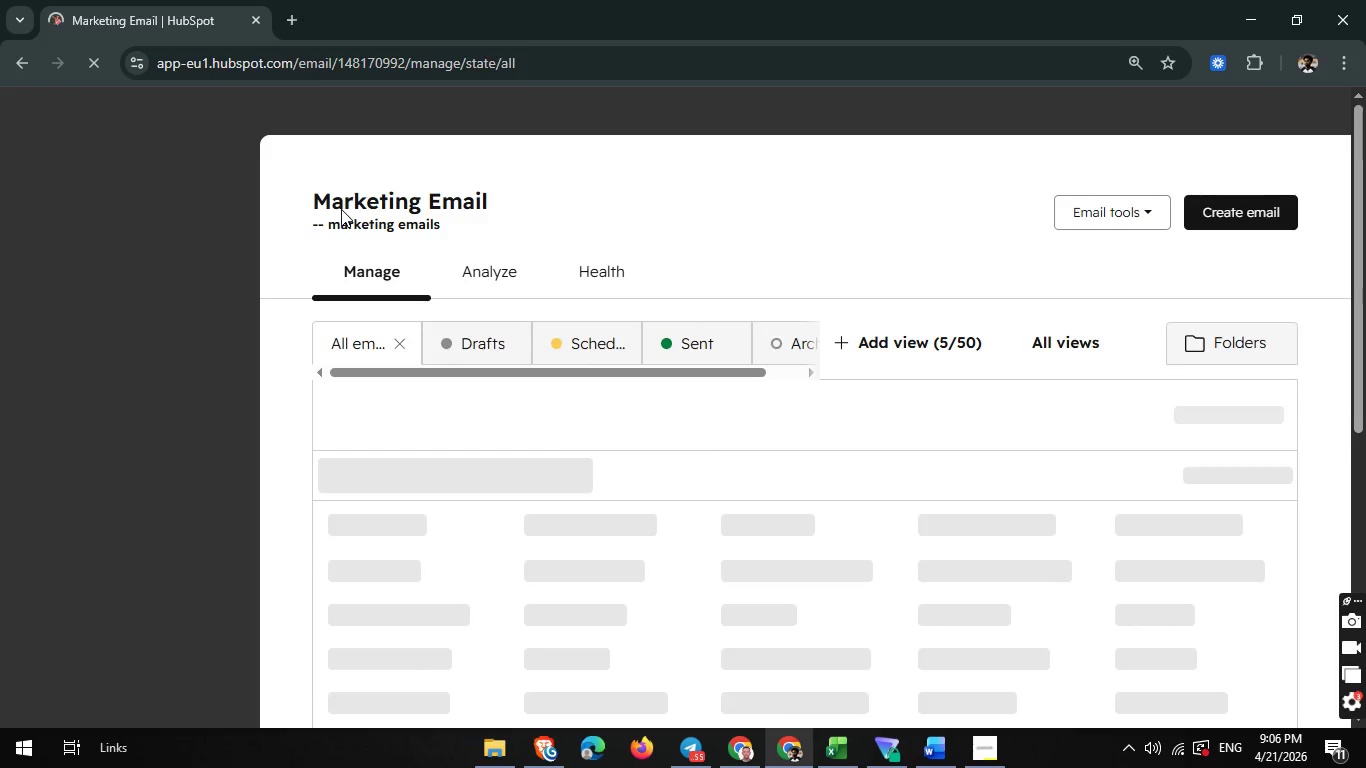 
wait(12.61)
 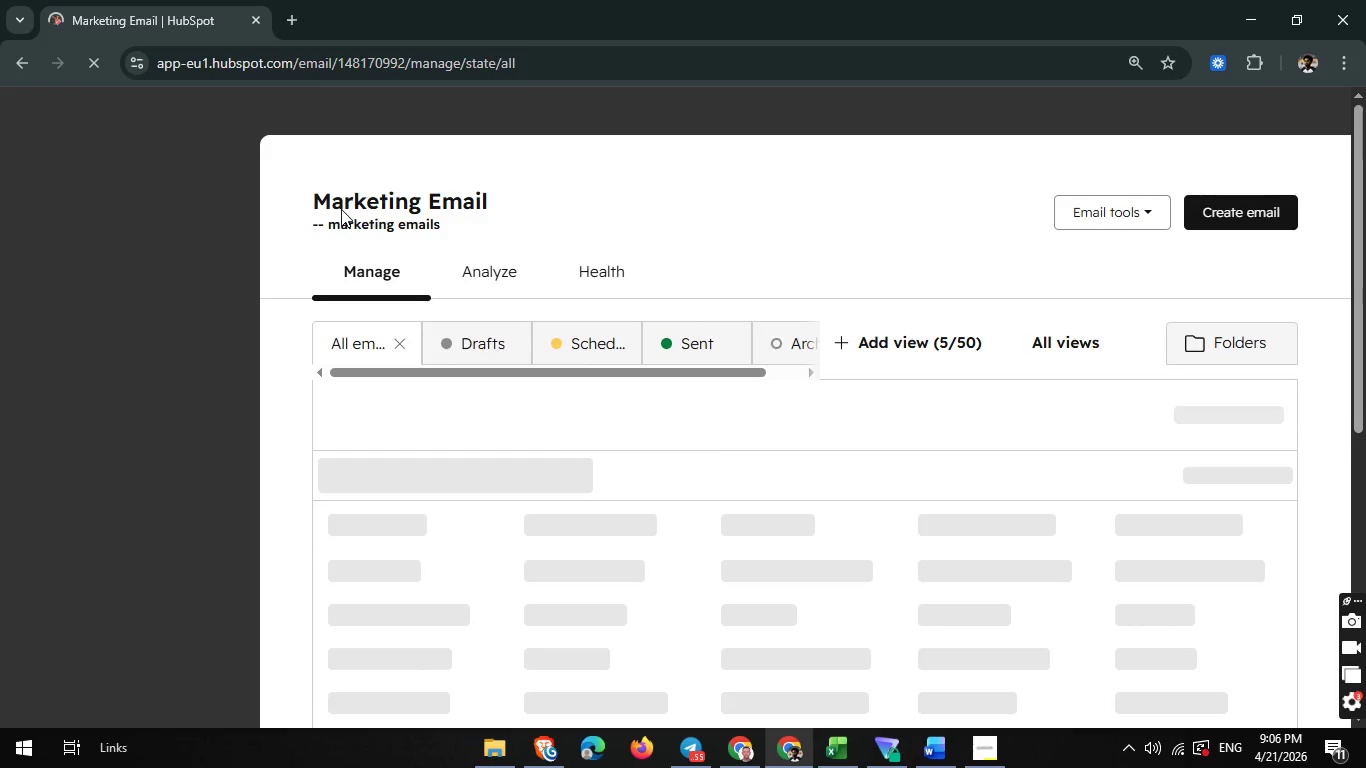 
scroll: coordinate [480, 532], scroll_direction: down, amount: 1.0
 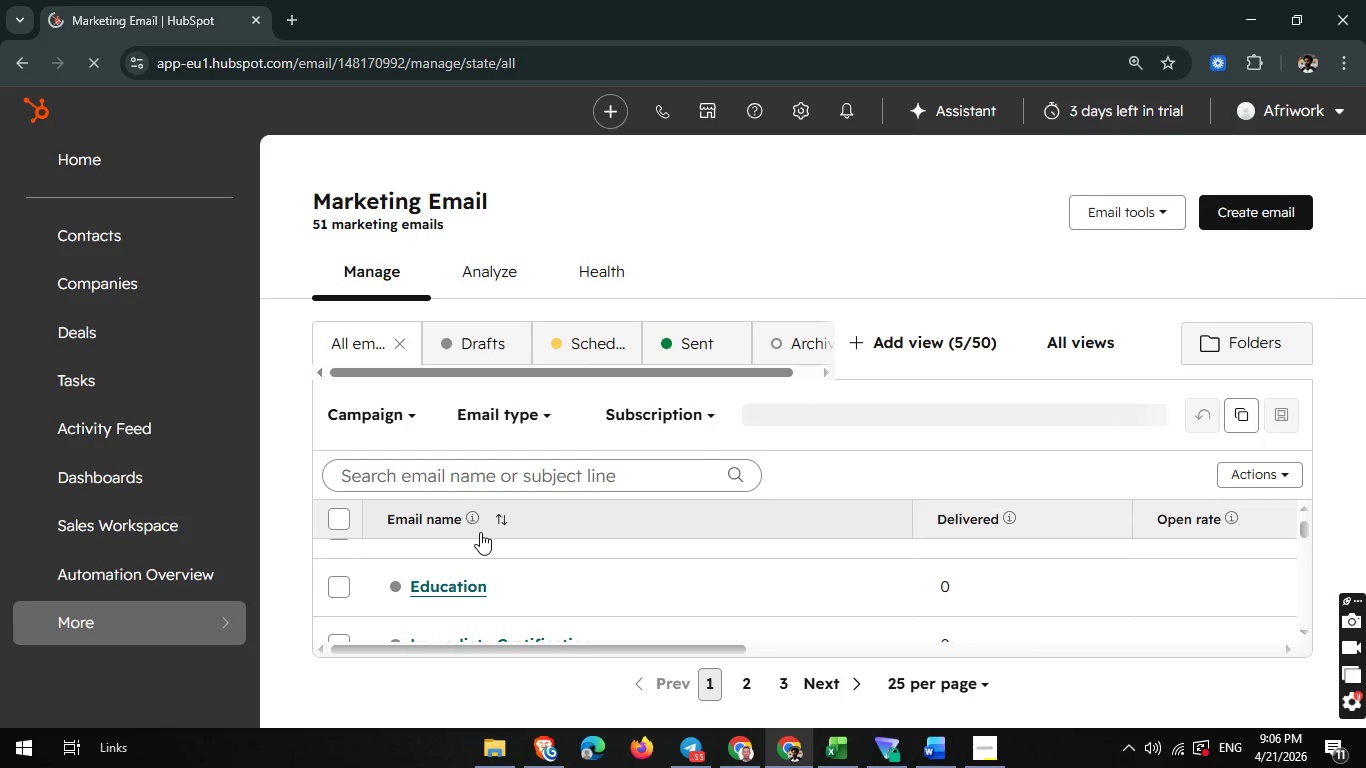 
scroll: coordinate [480, 532], scroll_direction: none, amount: 0.0
 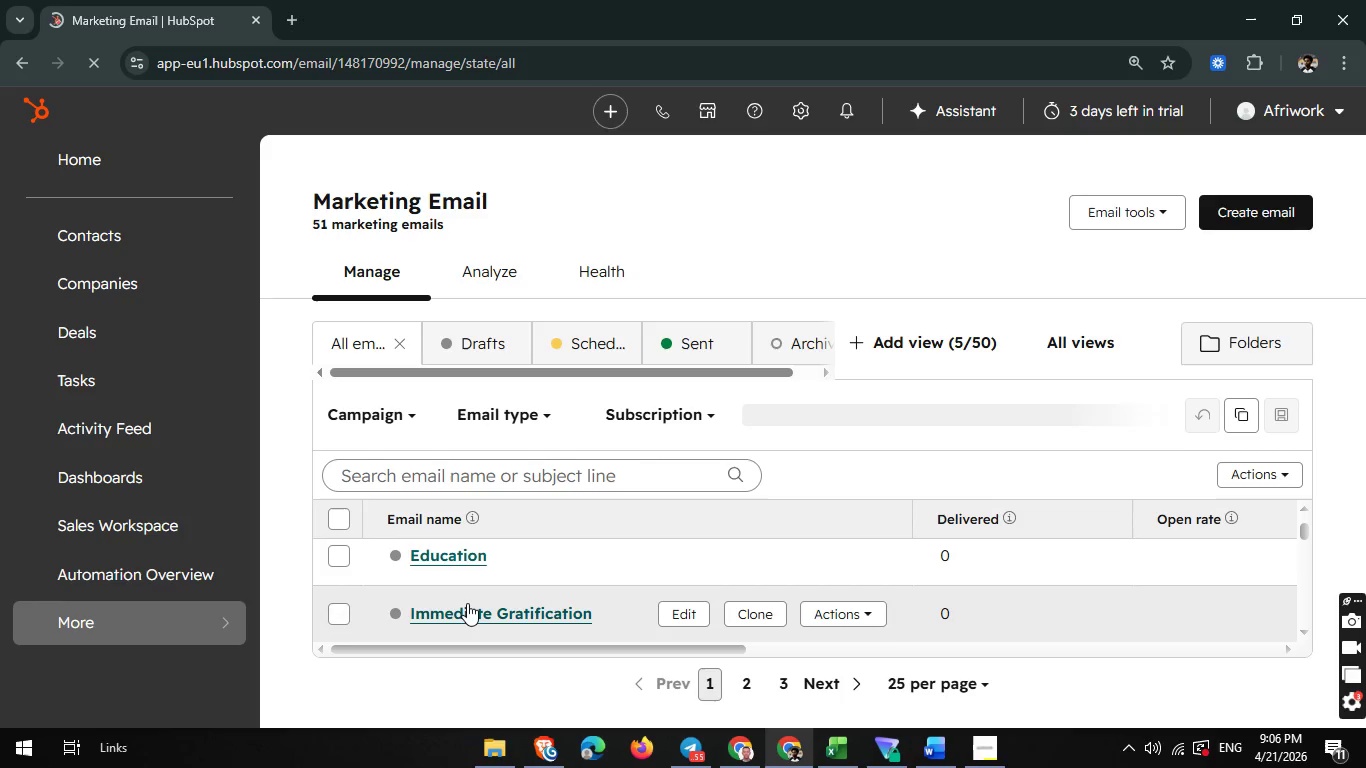 
left_click([467, 603])
 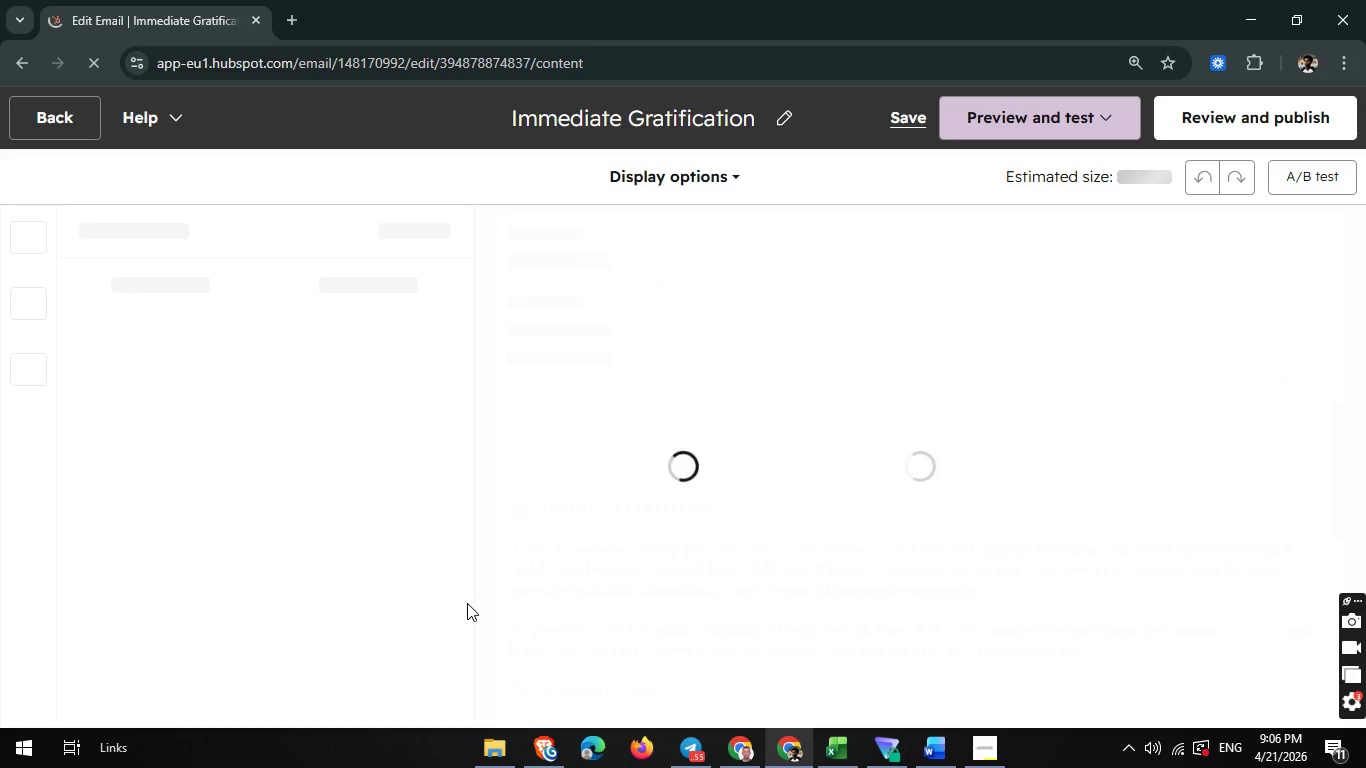 
wait(12.38)
 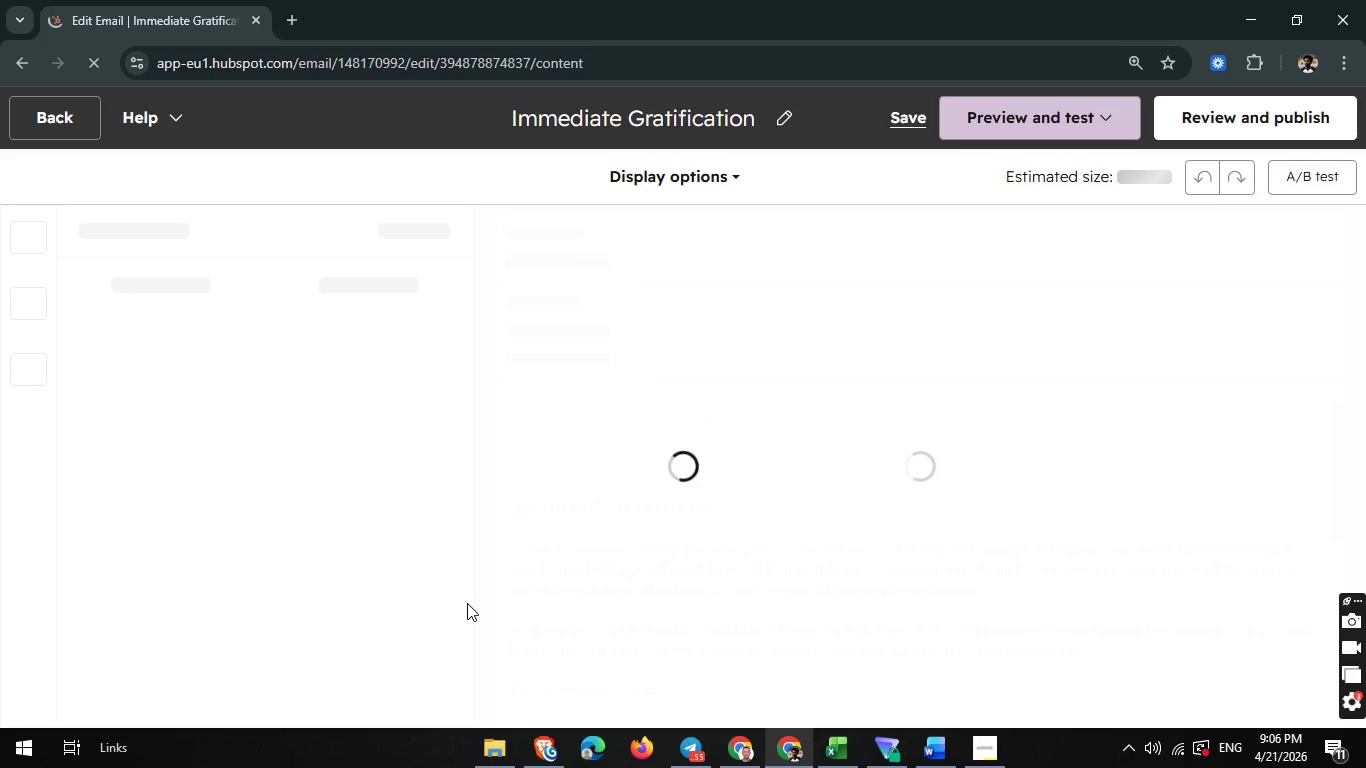 
left_click([611, 314])
 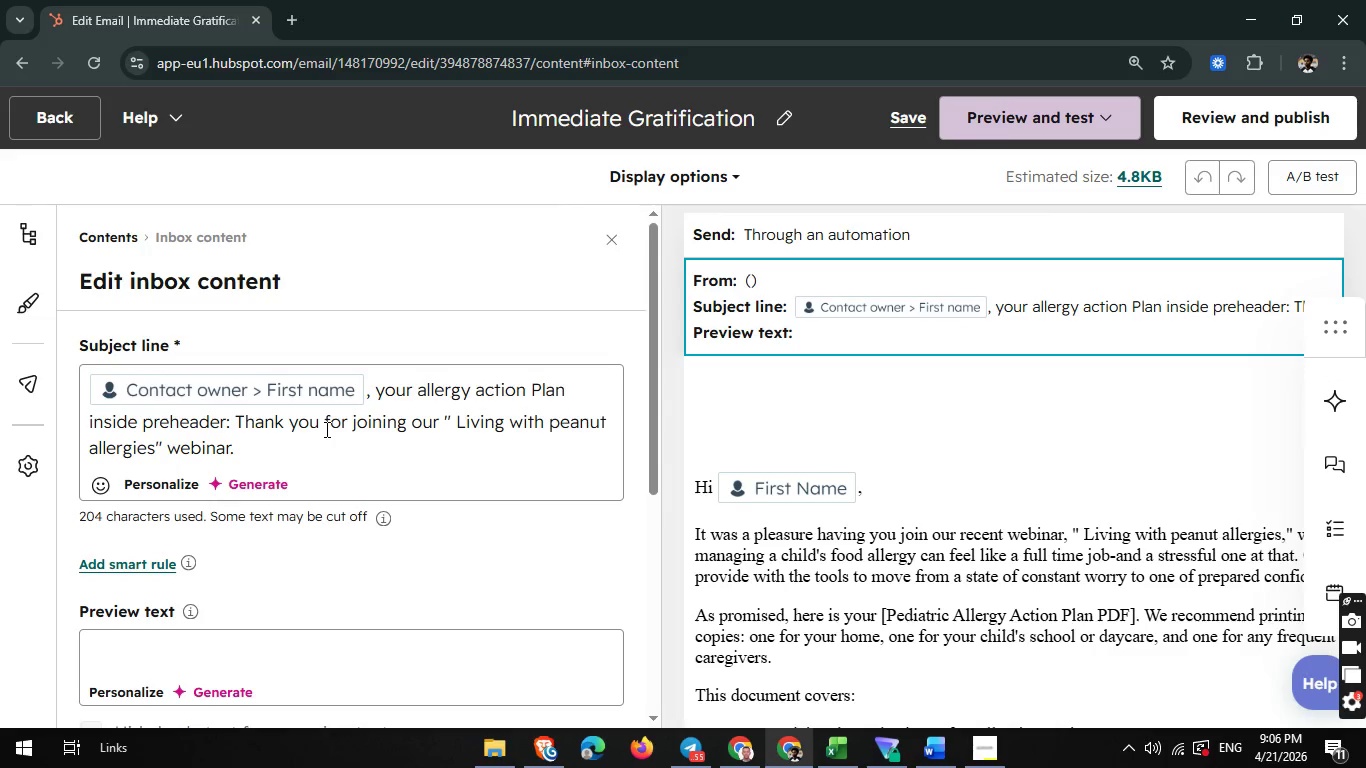 
wait(7.44)
 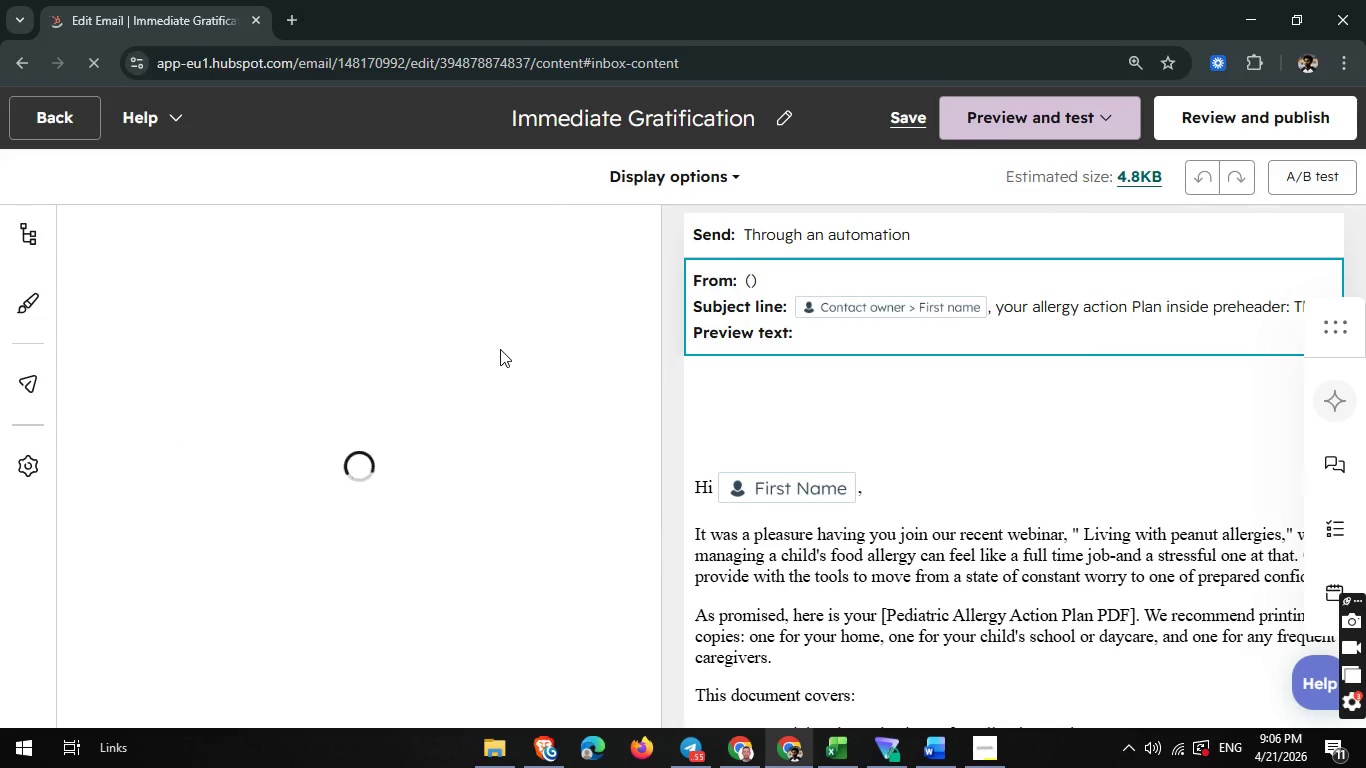 
left_click_drag(start_coordinate=[236, 419], to_coordinate=[436, 457])
 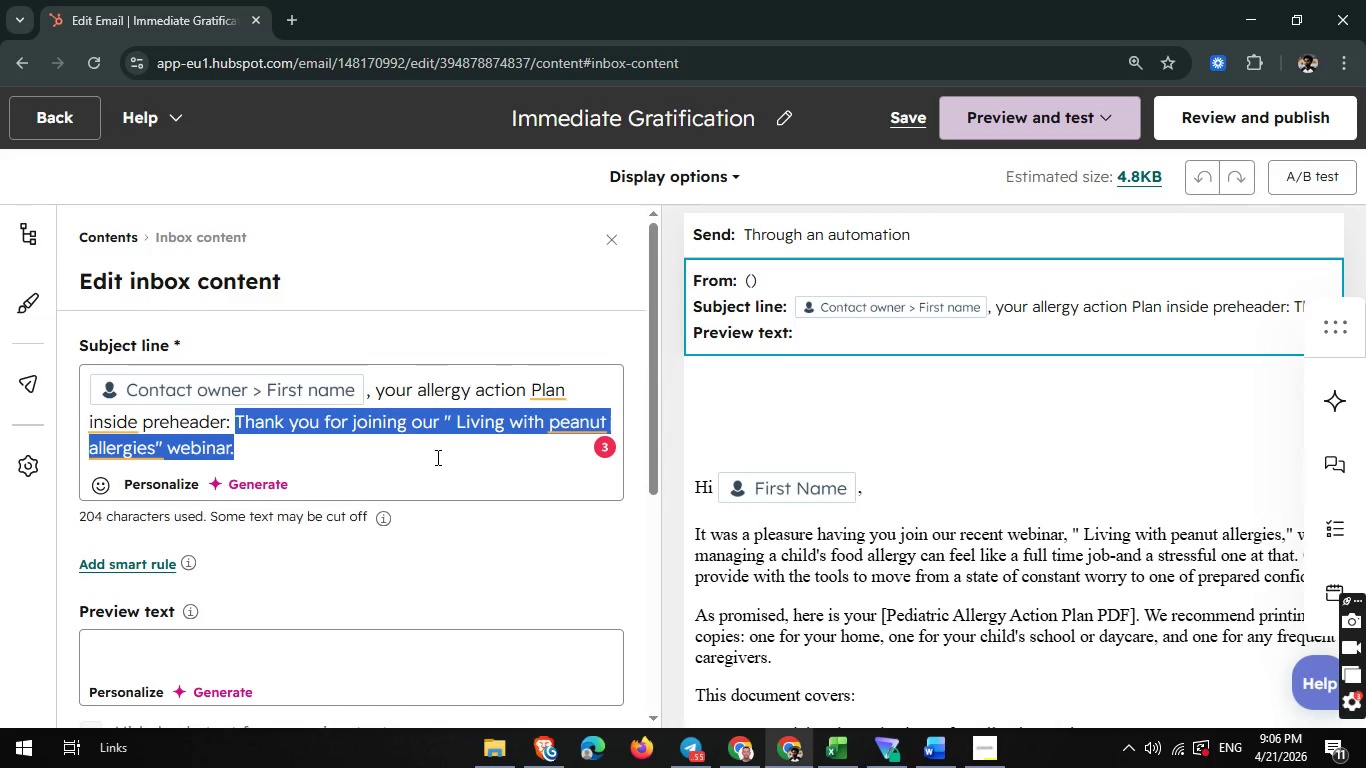 
key(Control+C)
 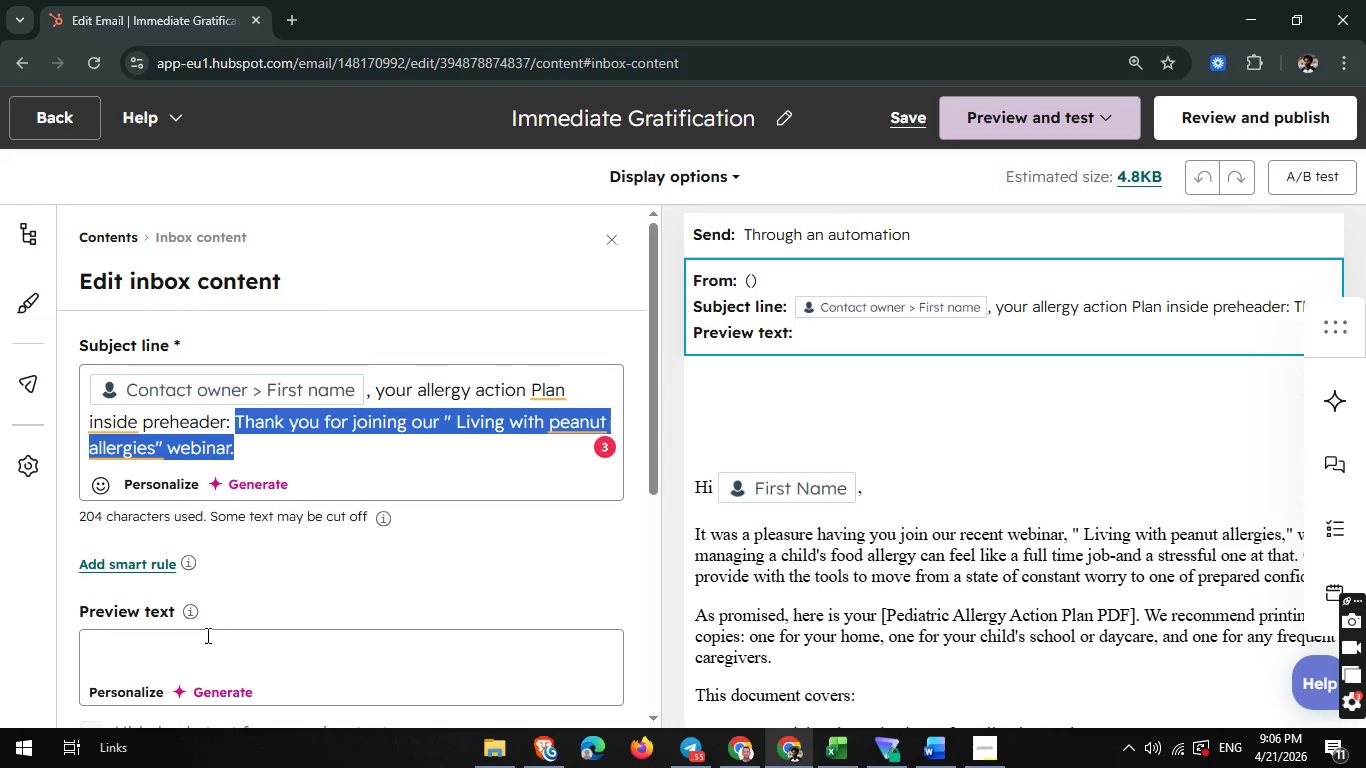 
left_click([205, 635])
 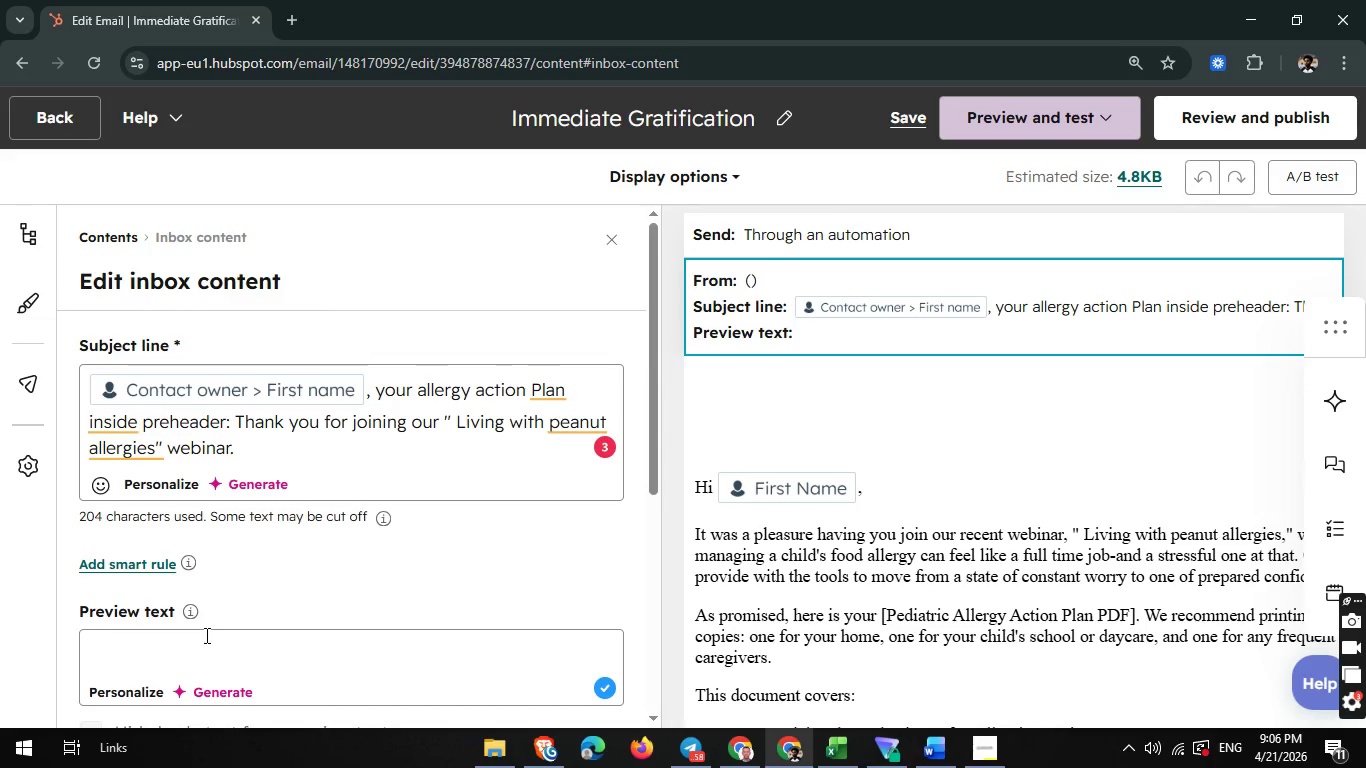 
key(V)
 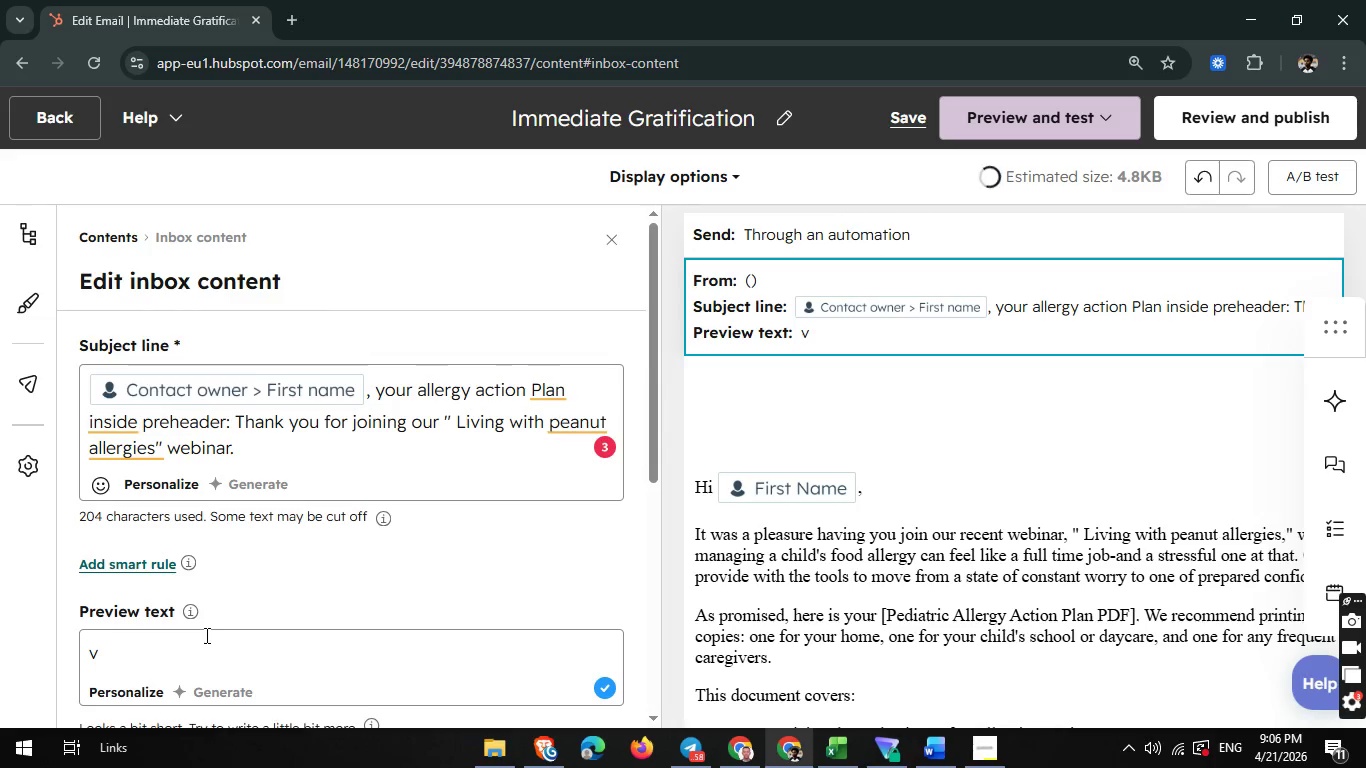 
key(Backspace)
 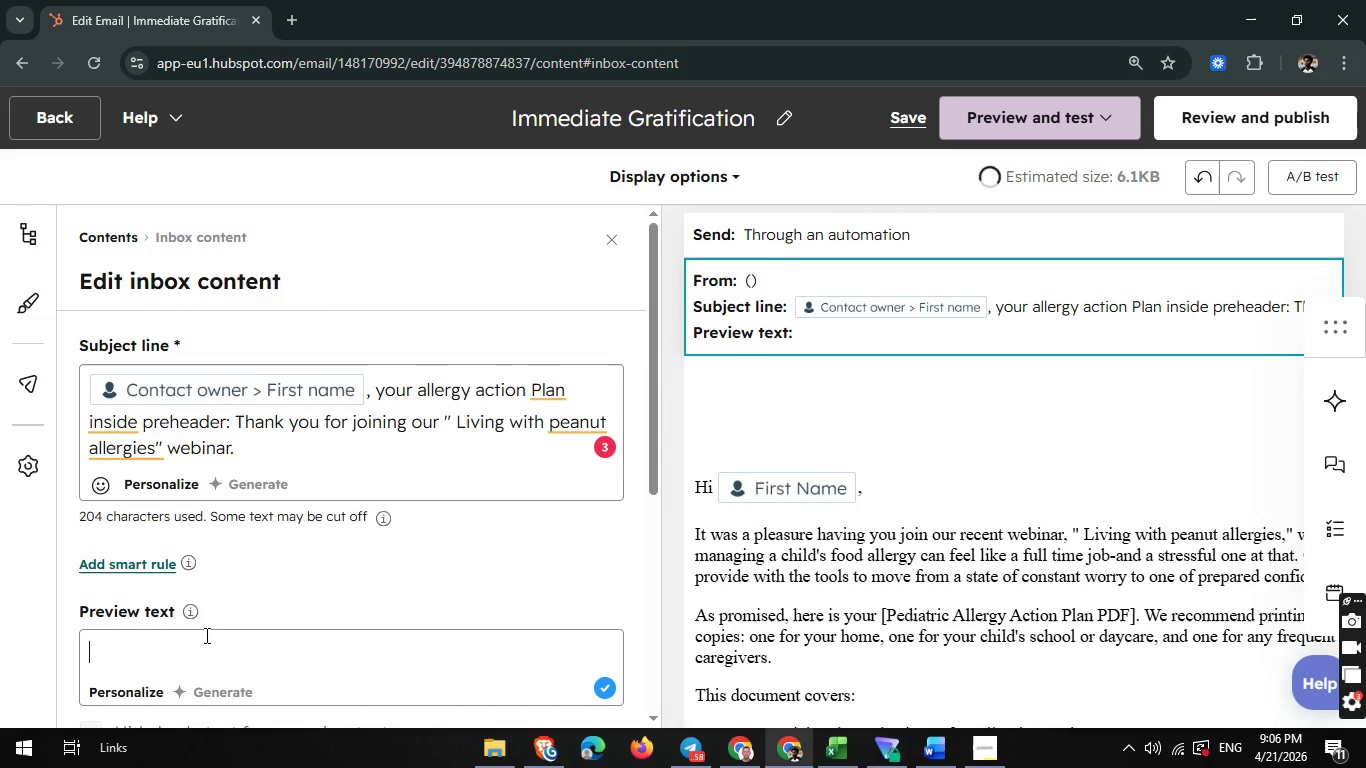 
key(Control+V)
 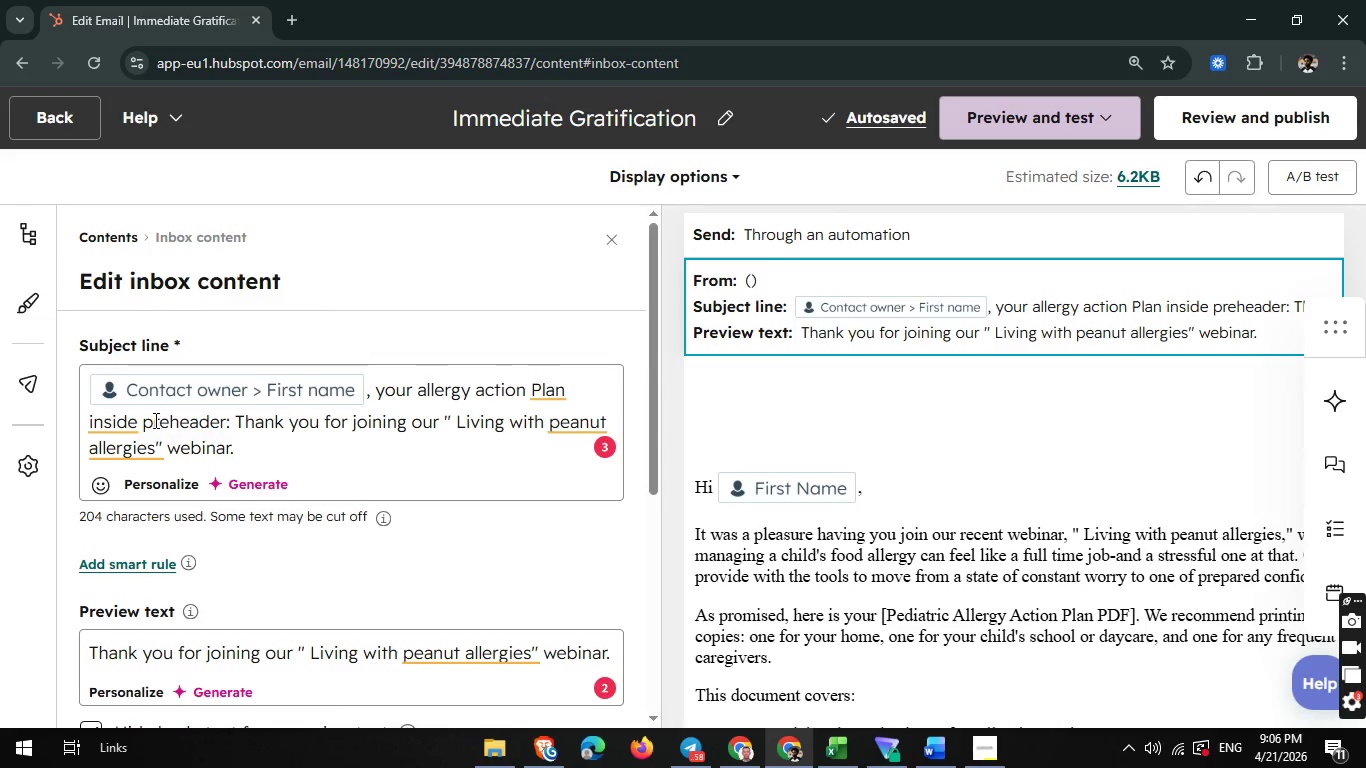 
wait(7.11)
 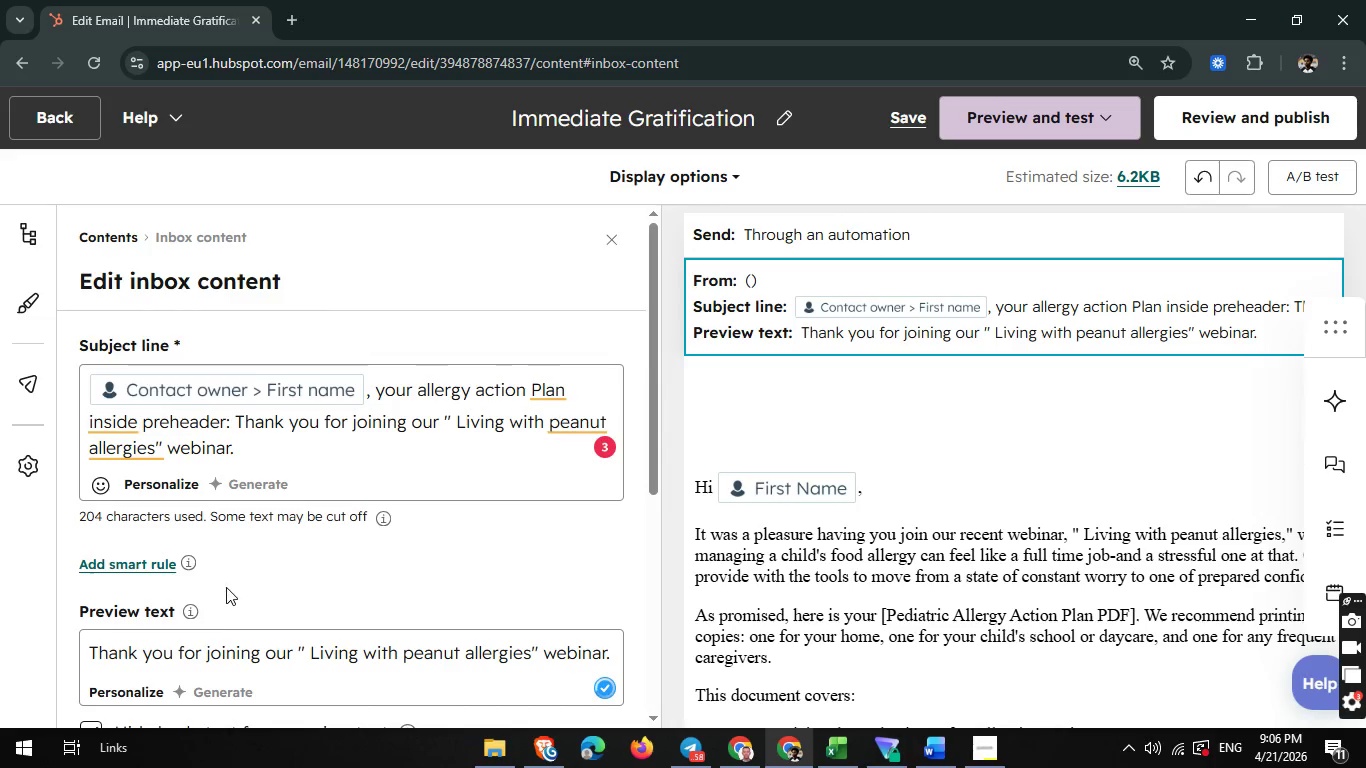 
left_click_drag(start_coordinate=[142, 421], to_coordinate=[287, 455])
 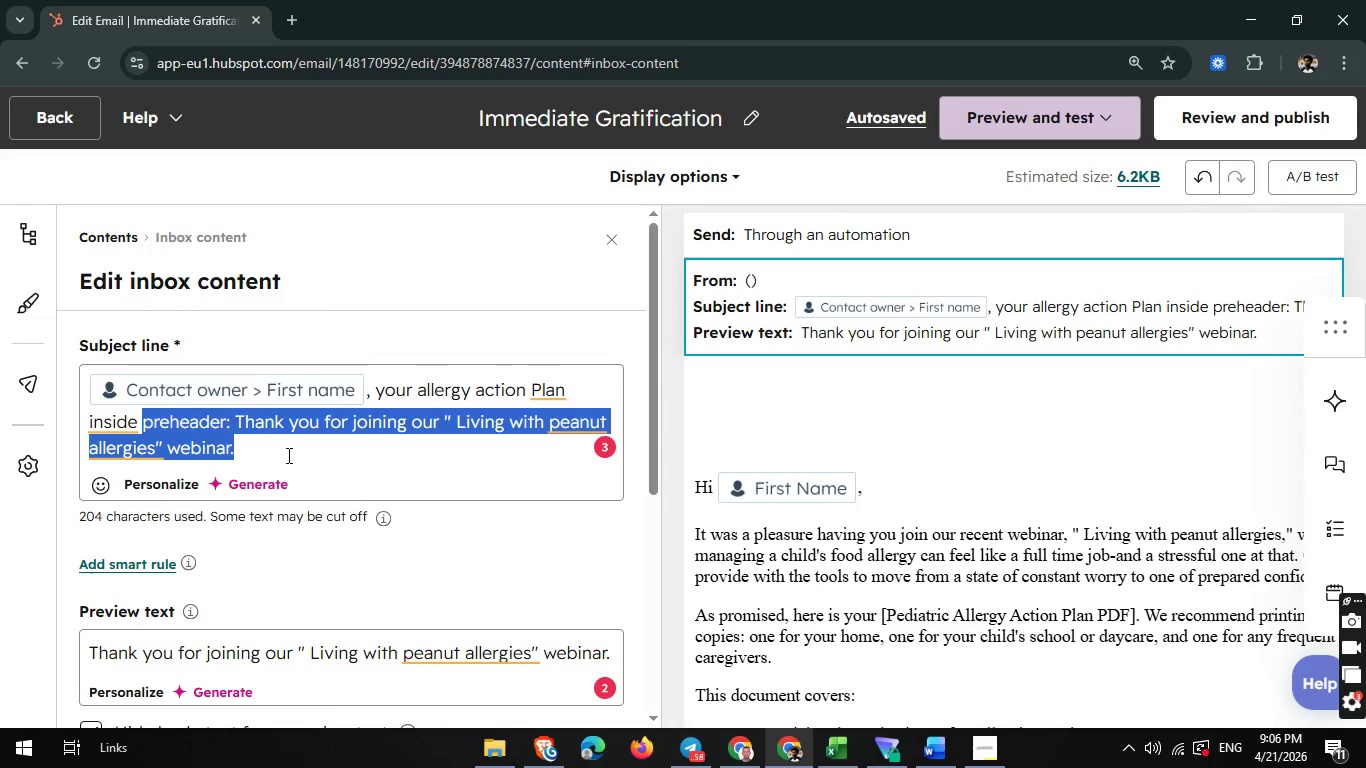 
key(Backspace)
 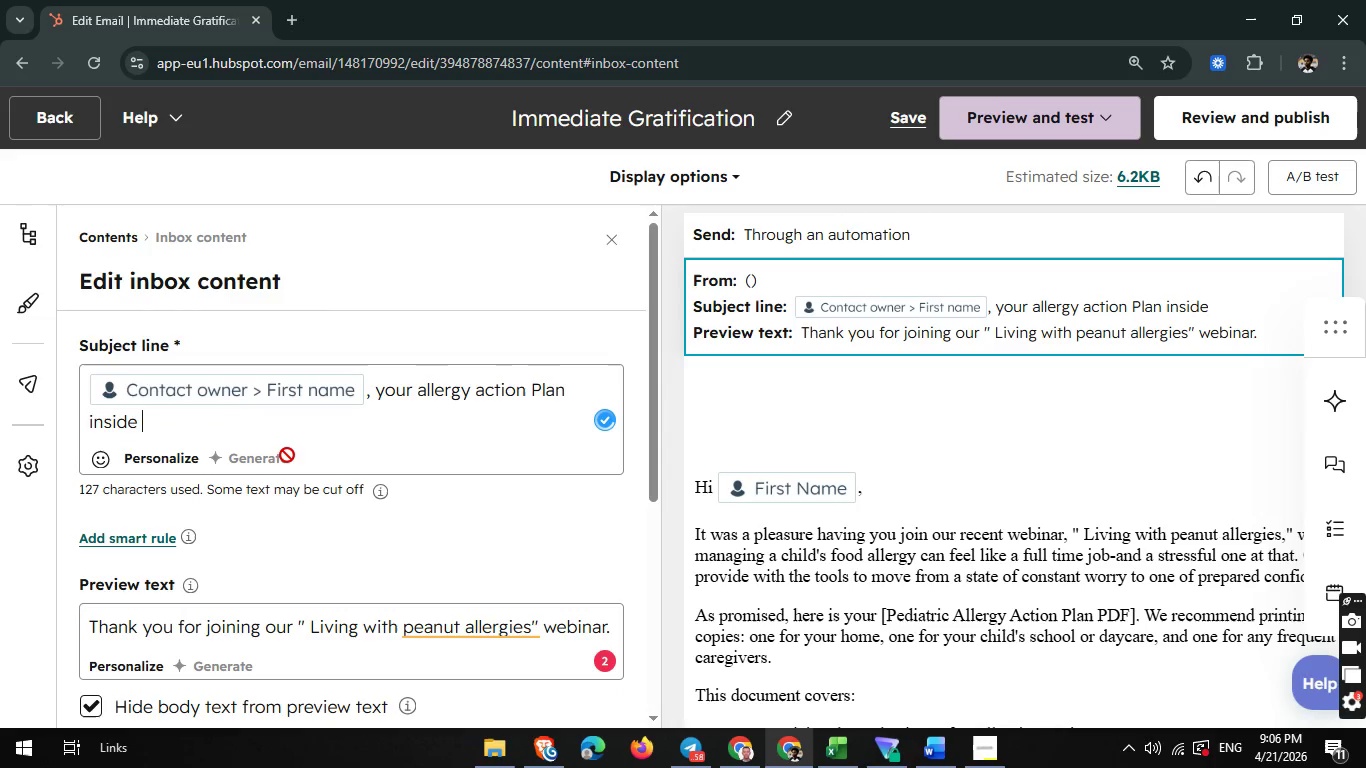 
key(Backspace)
 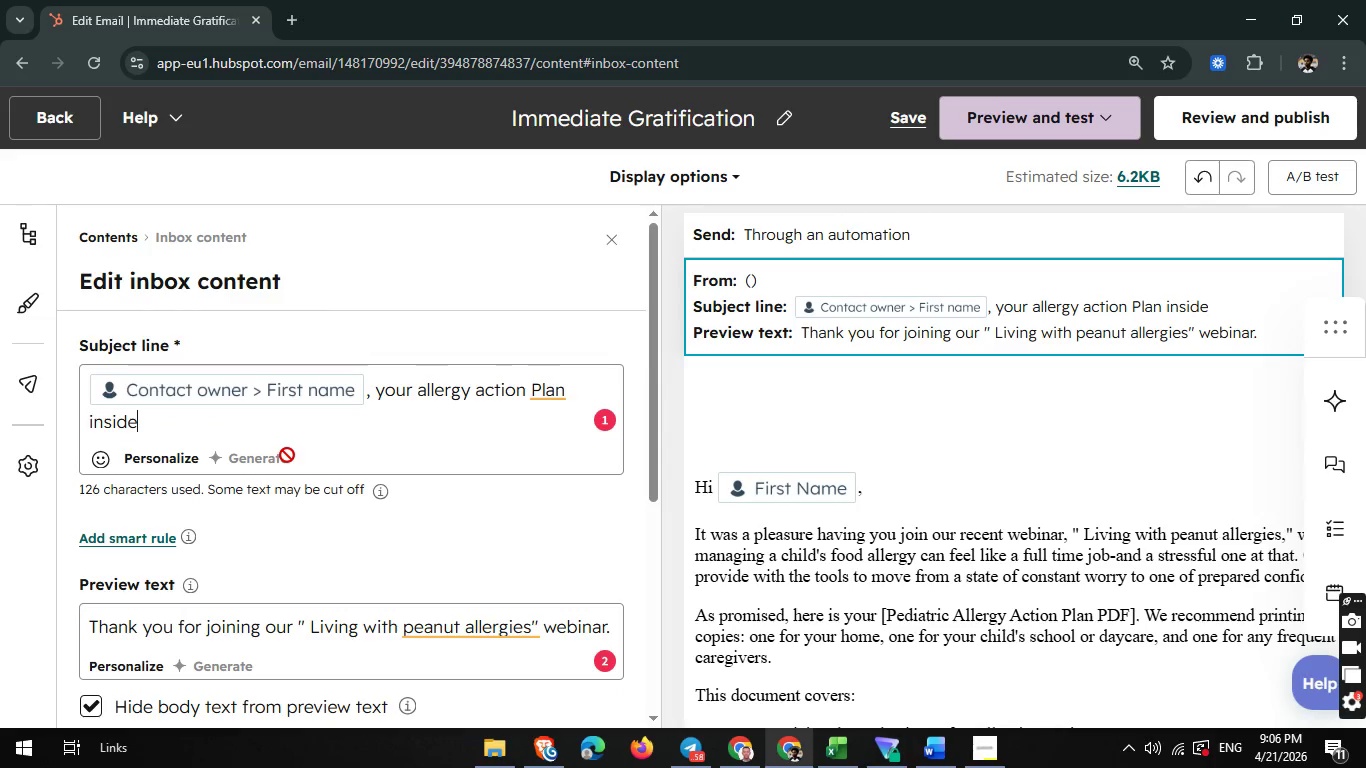 
key(Period)
 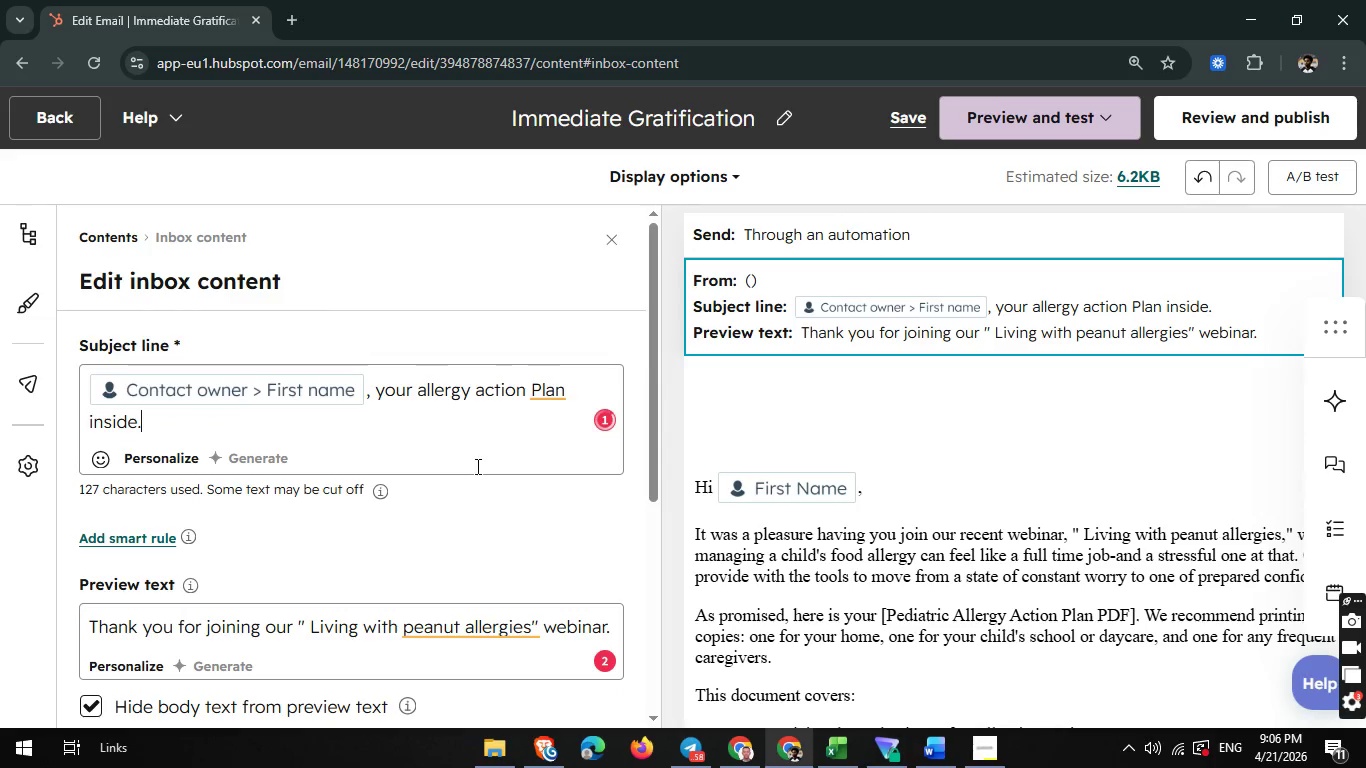 
scroll: coordinate [467, 510], scroll_direction: none, amount: 0.0
 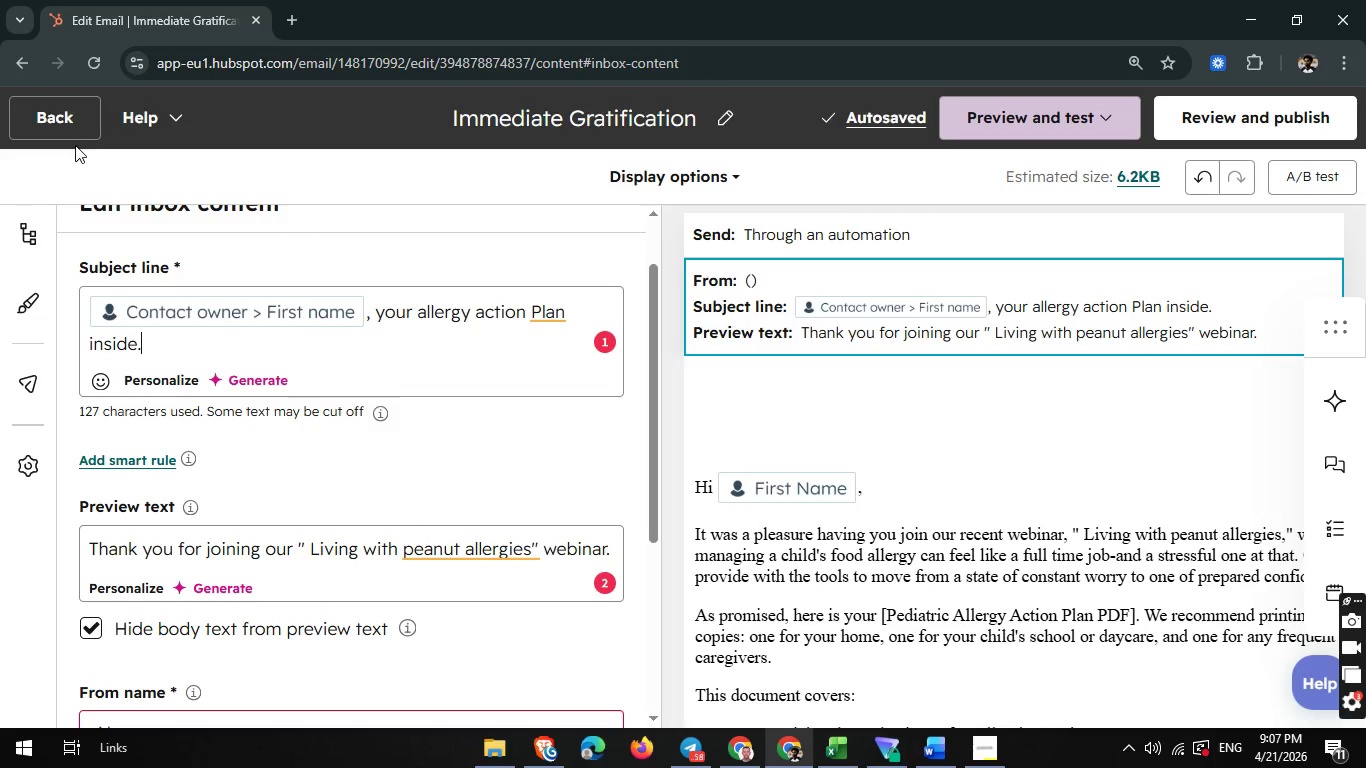 
left_click([69, 132])
 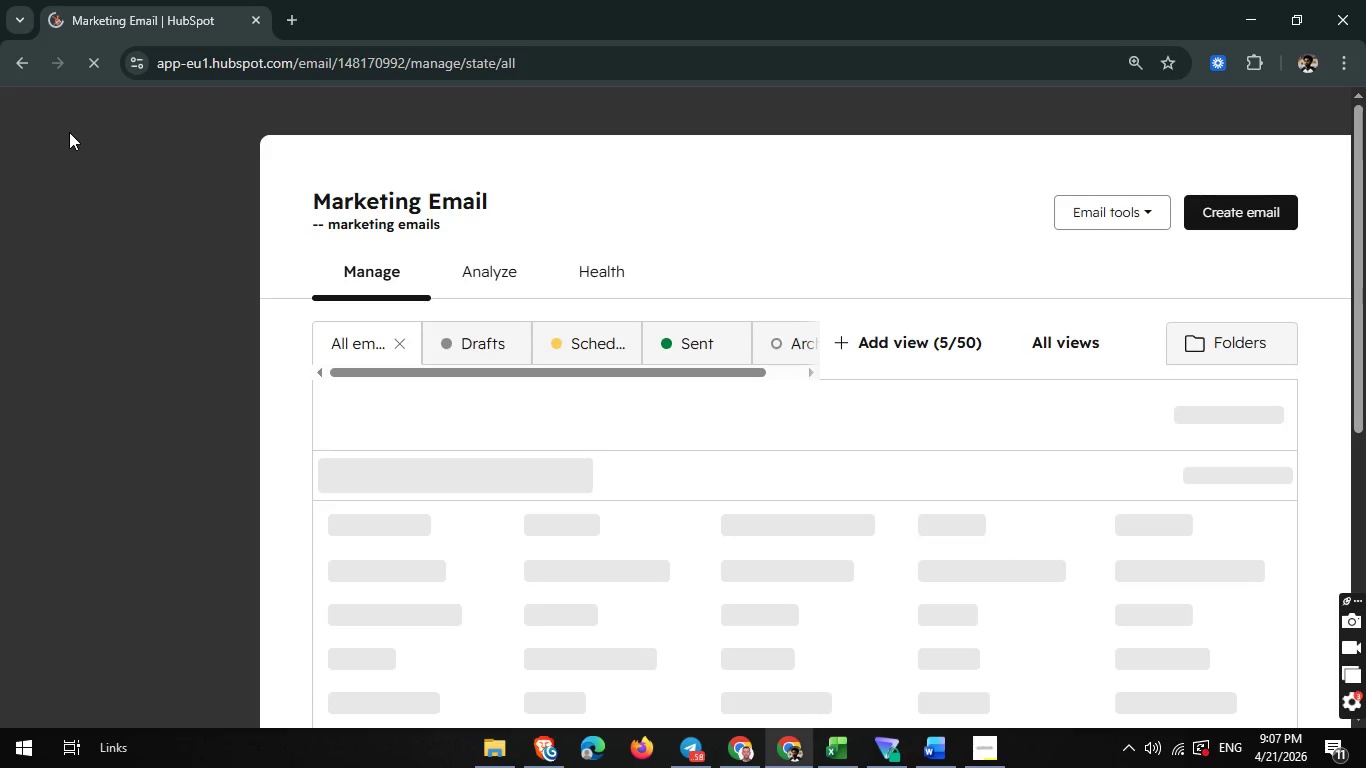 
wait(12.27)
 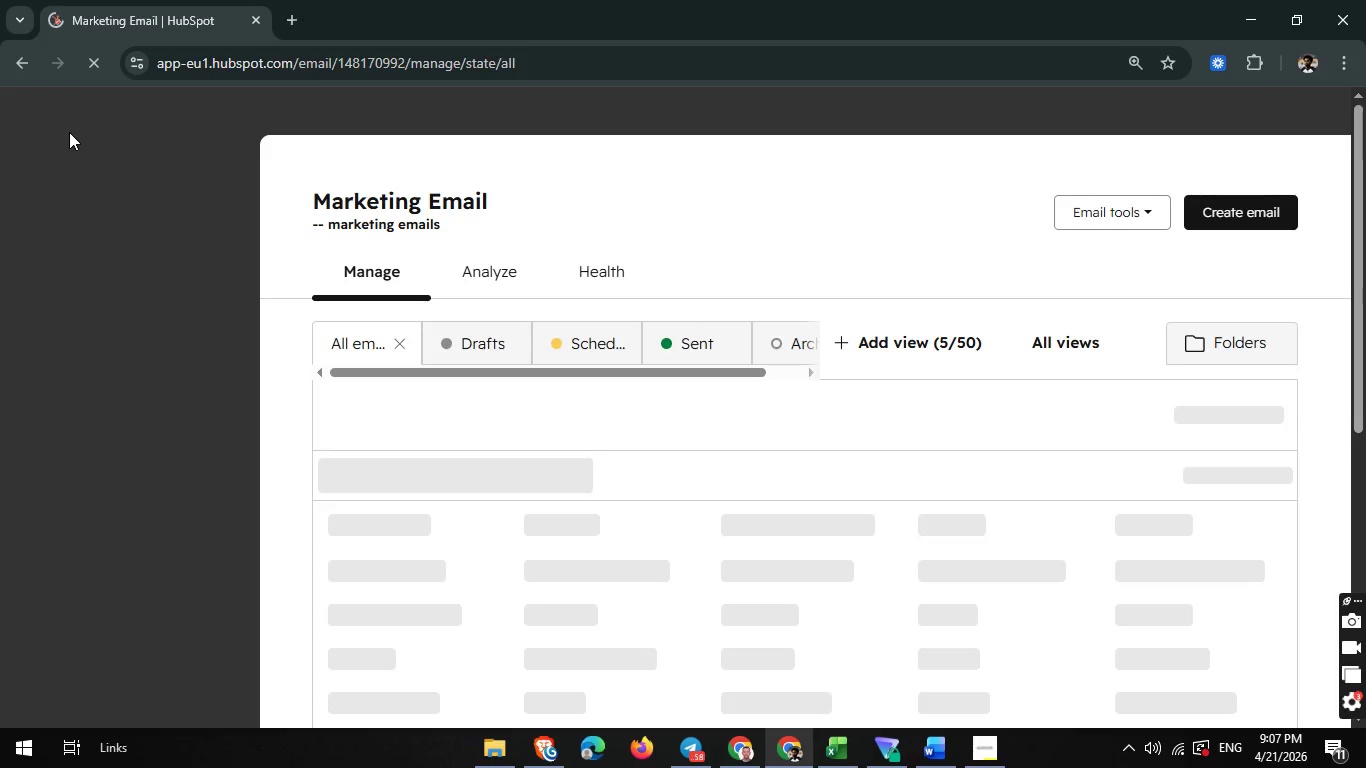 
left_click([459, 564])
 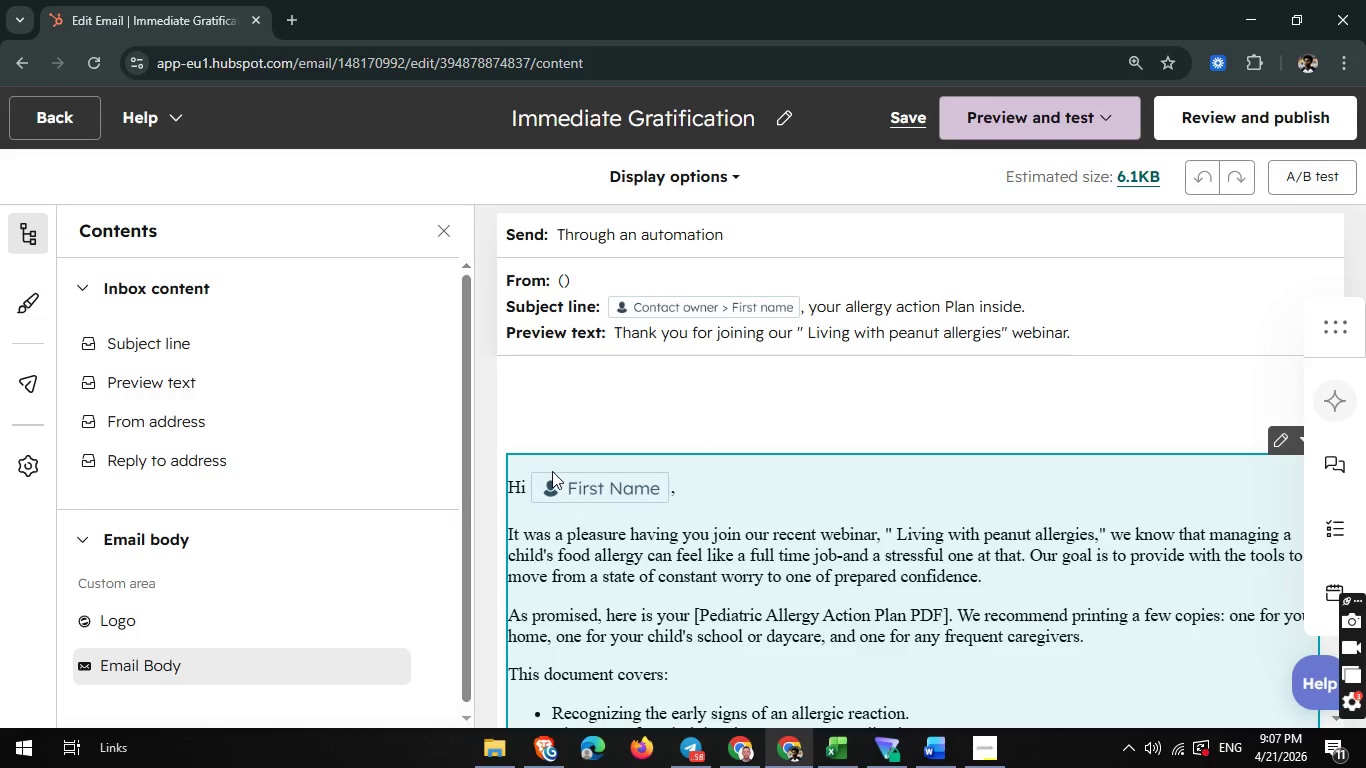 
wait(20.17)
 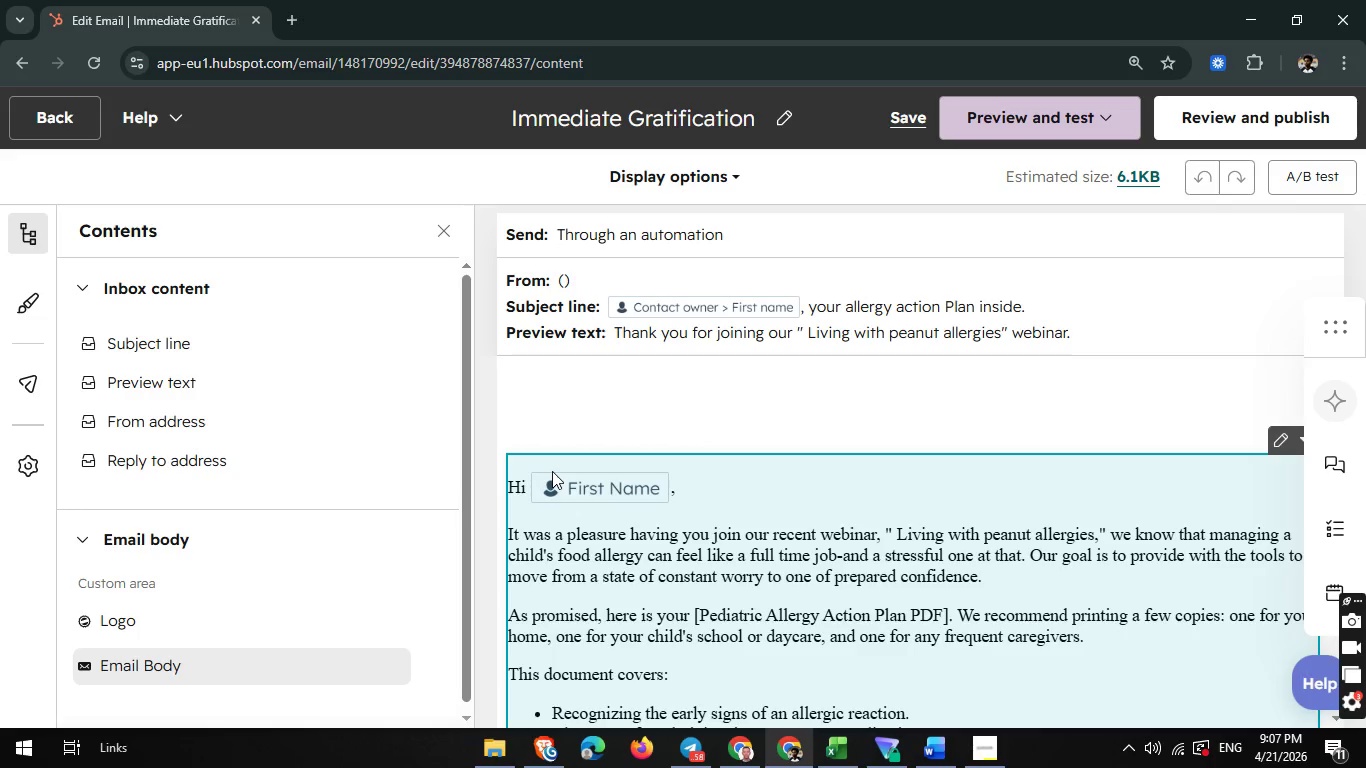 
left_click([69, 126])
 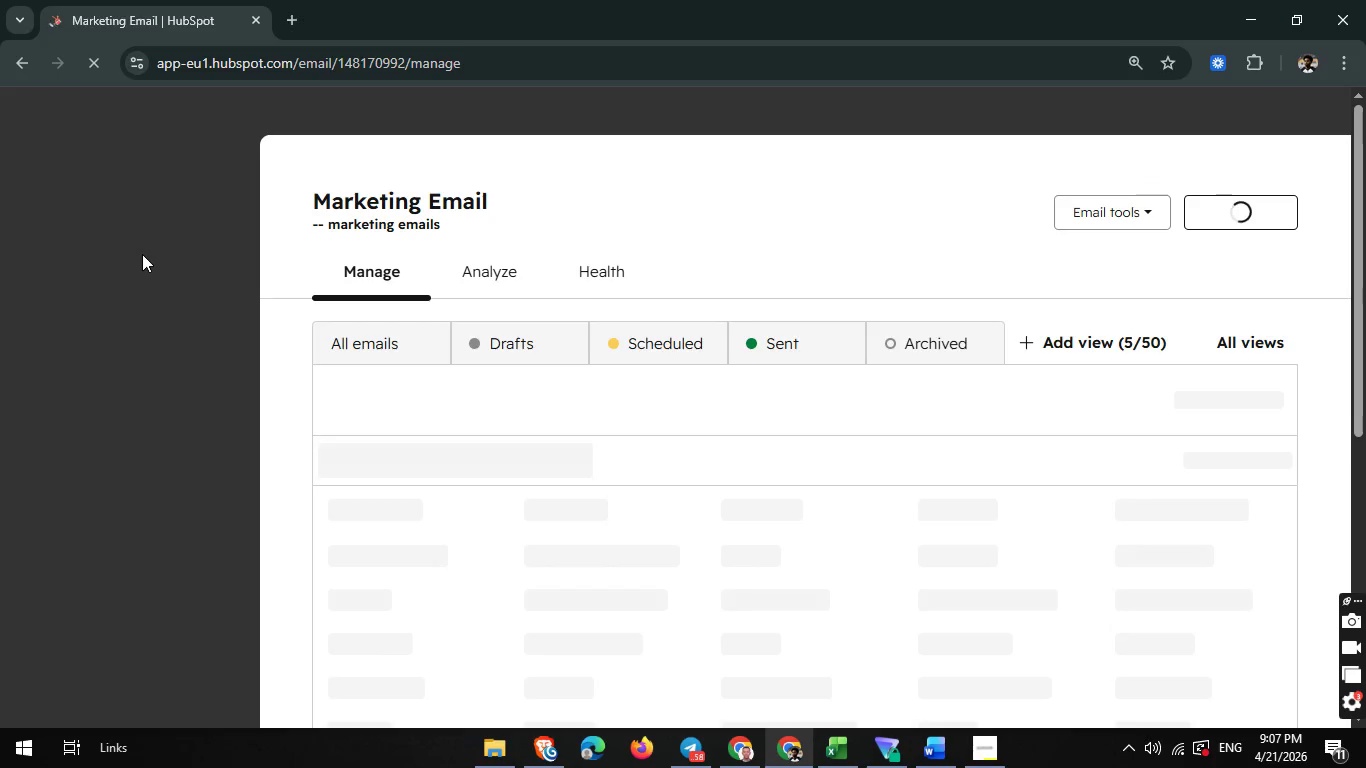 
wait(5.12)
 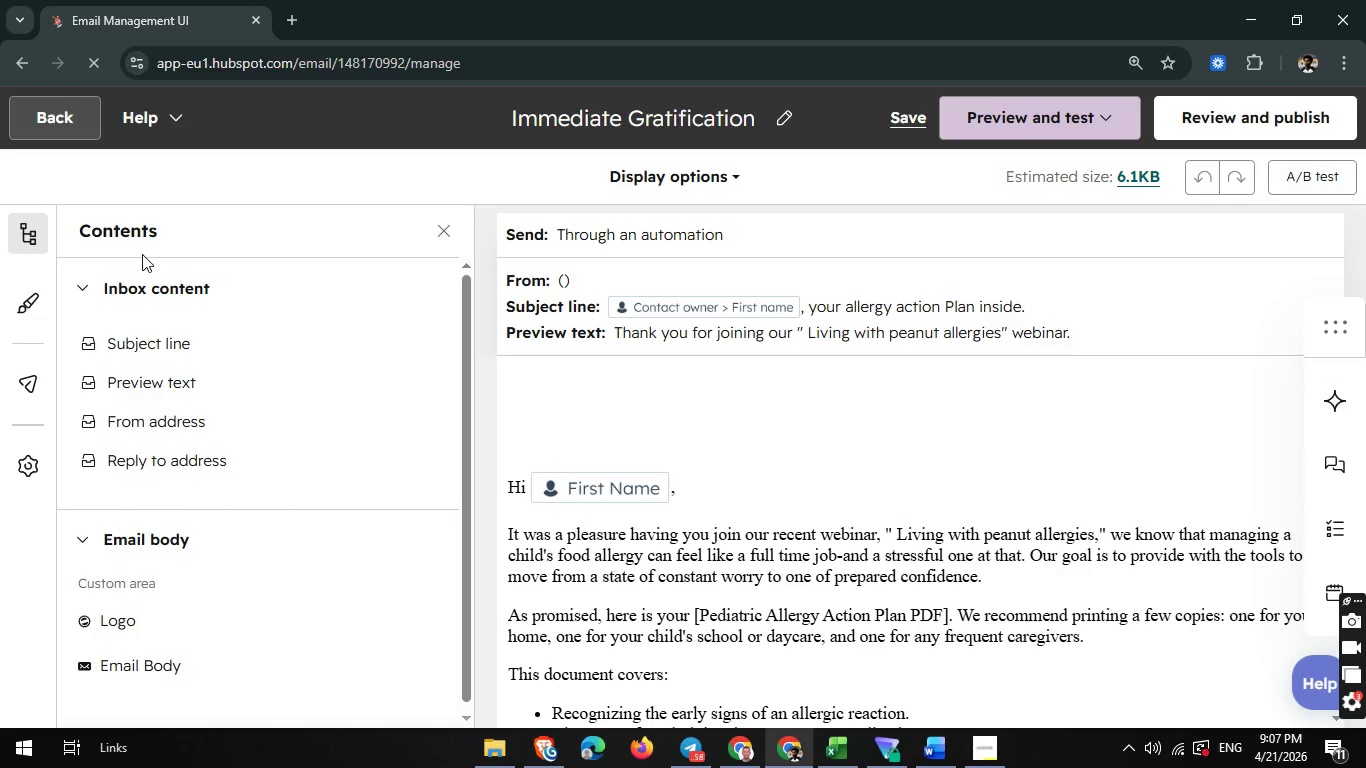 
mouse_move([508, 490])
 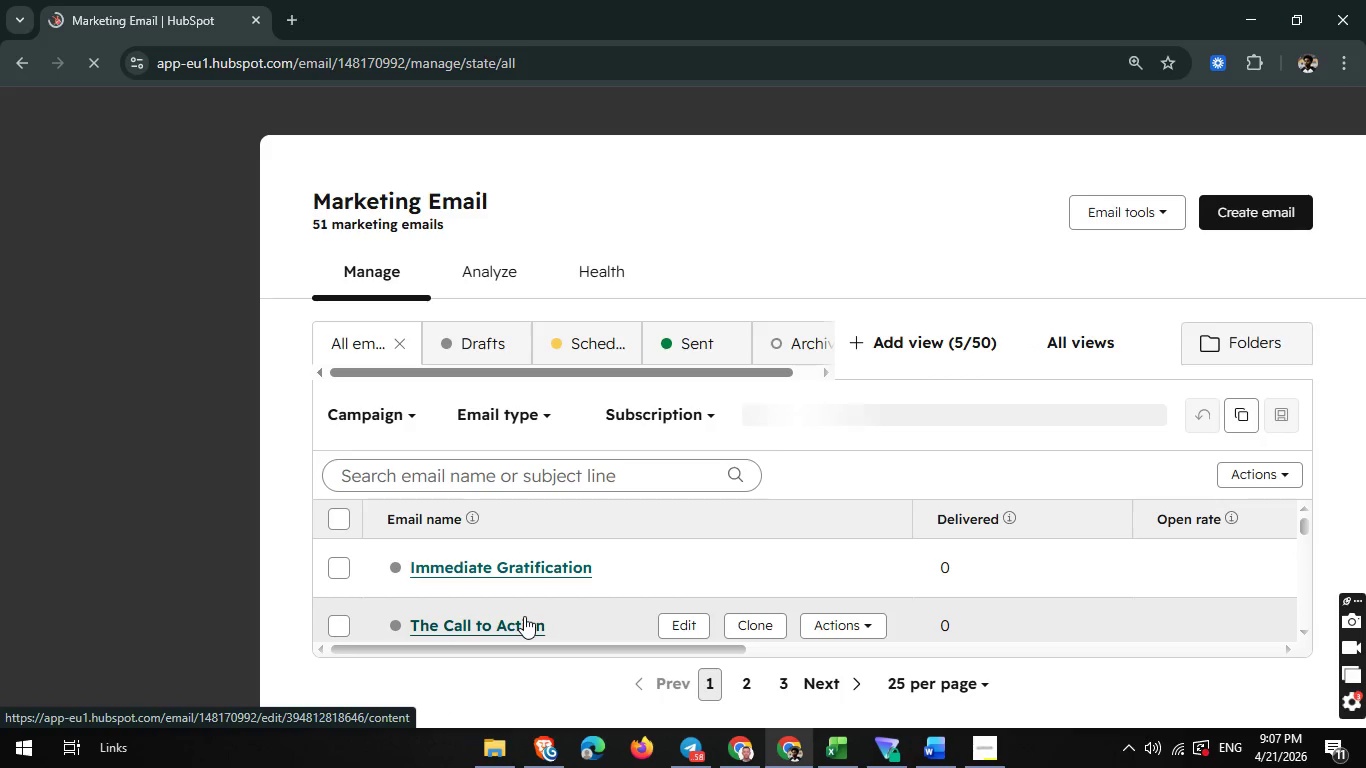 
scroll: coordinate [524, 616], scroll_direction: down, amount: 1.0
 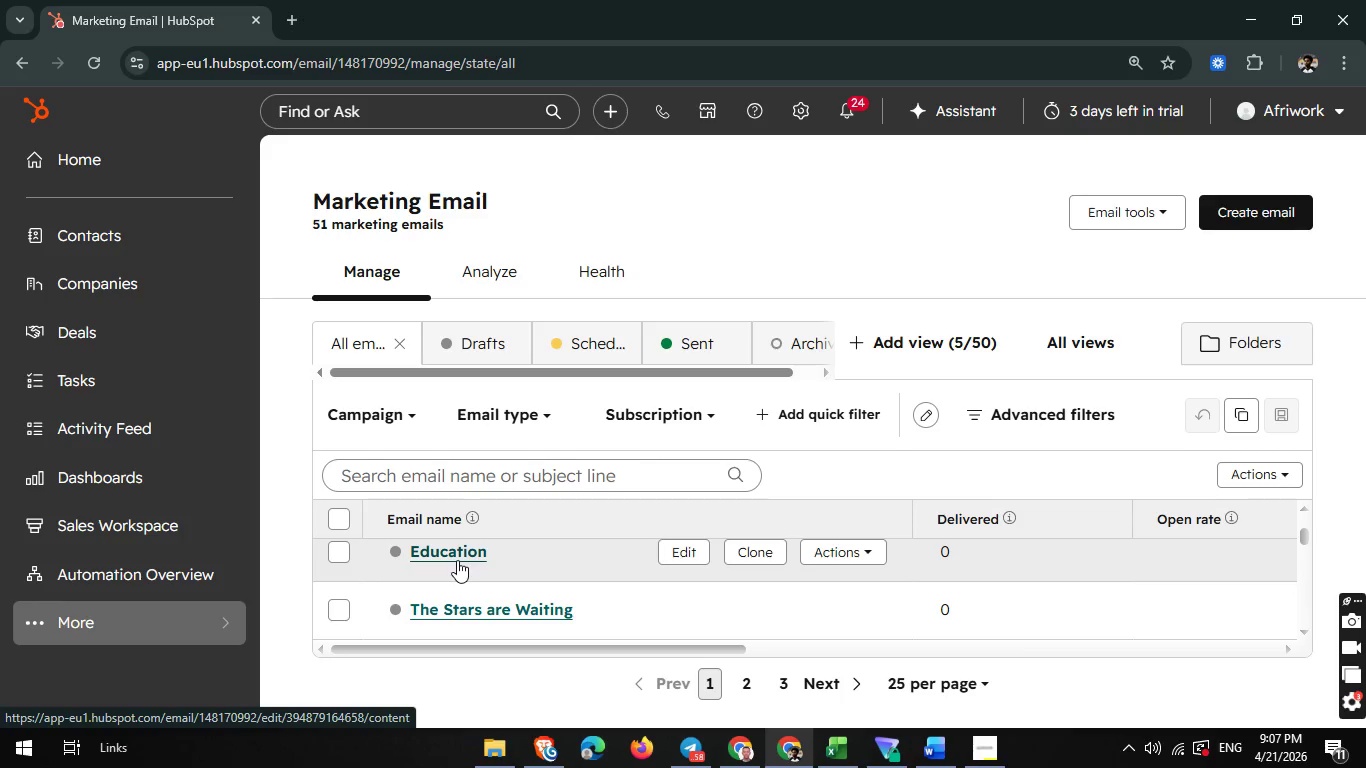 
wait(15.49)
 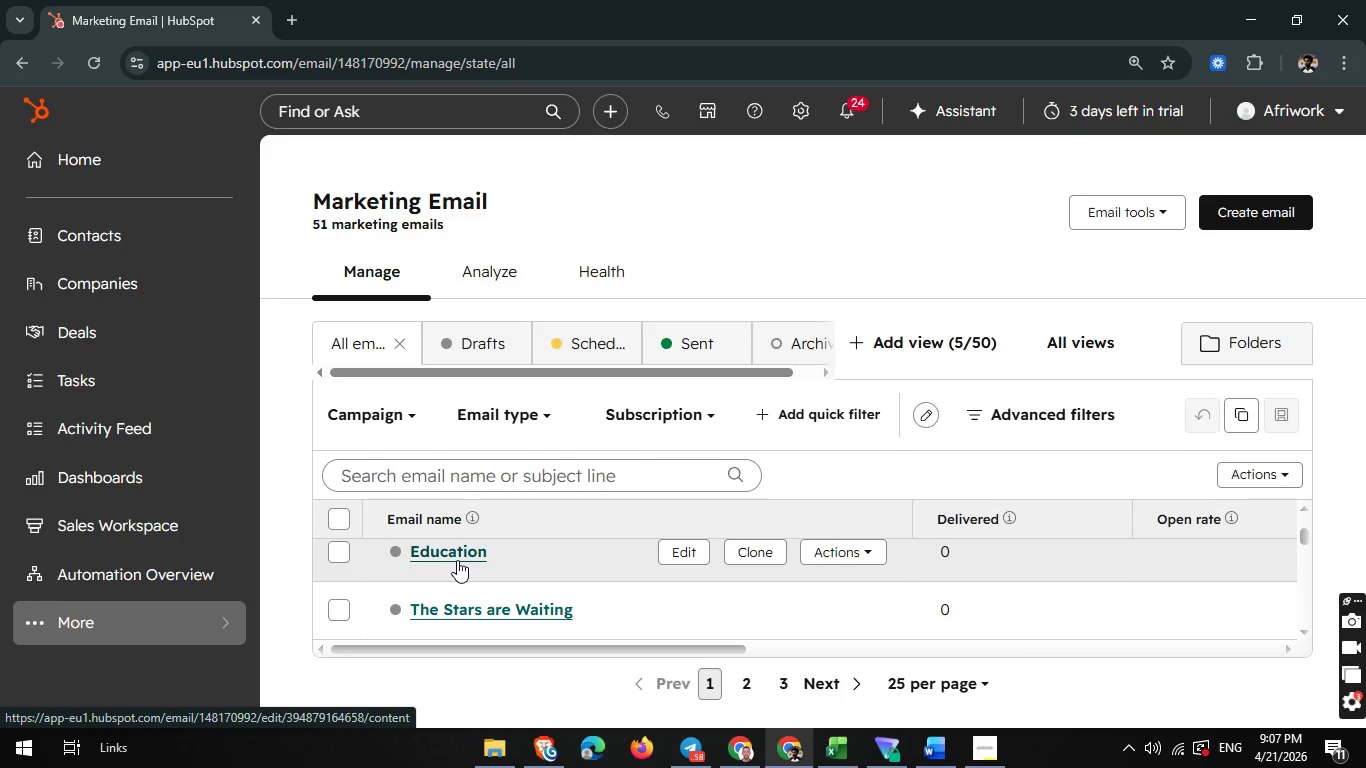 
left_click([462, 550])
 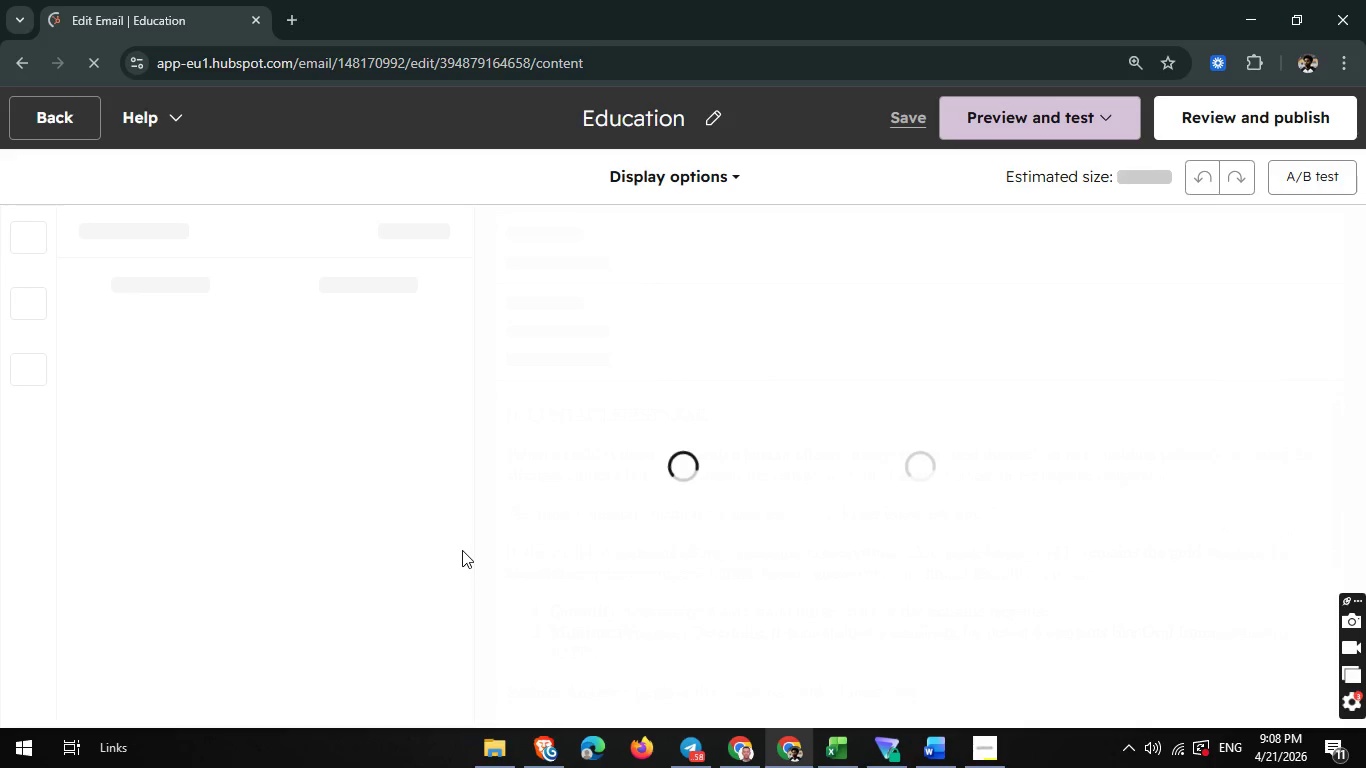 
wait(10.95)
 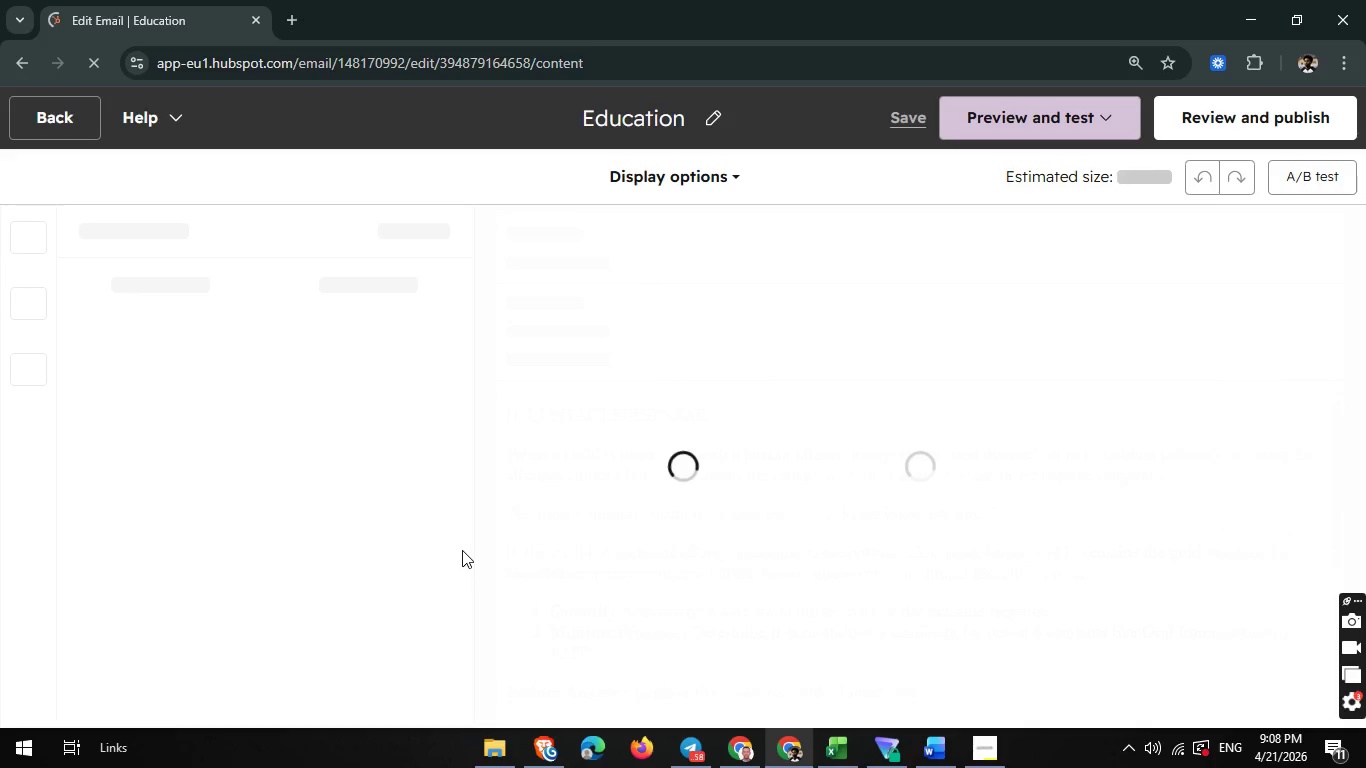 
left_click([705, 331])
 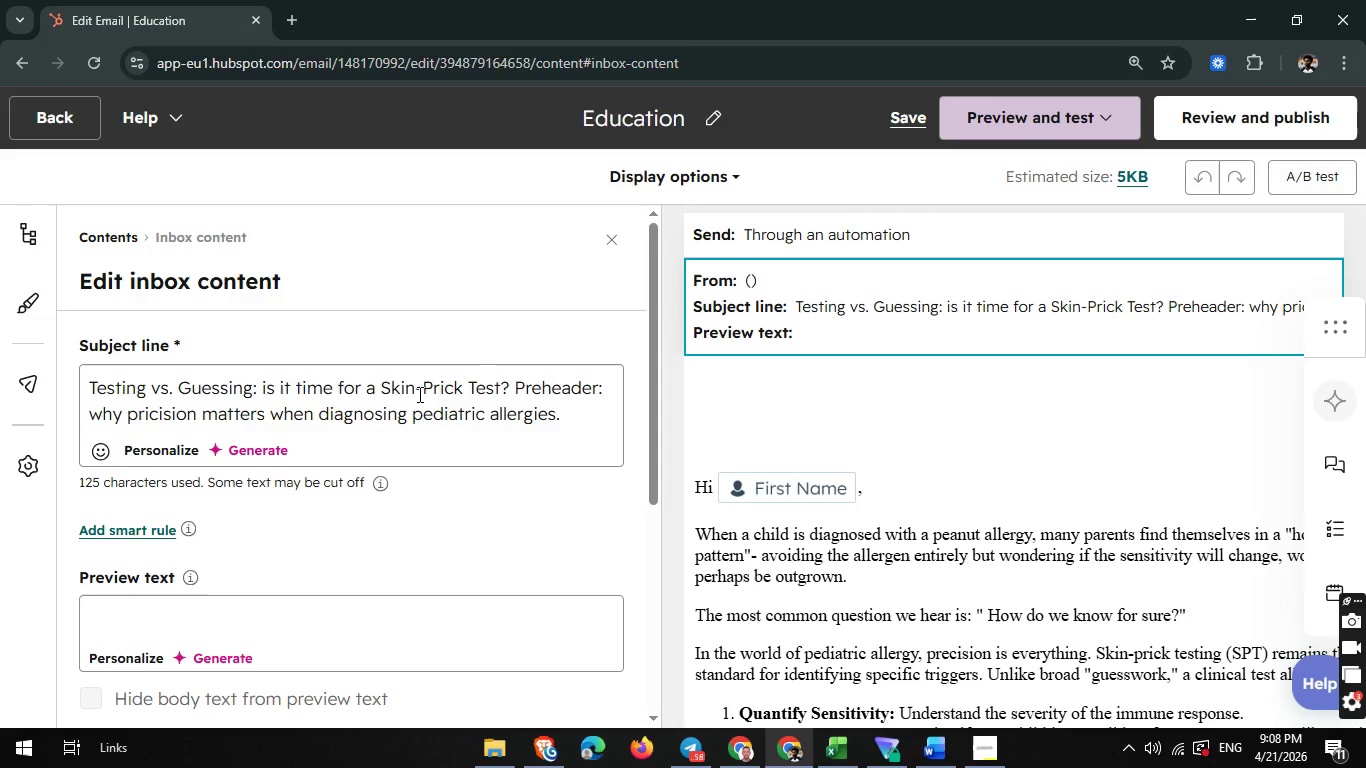 
left_click_drag(start_coordinate=[88, 414], to_coordinate=[596, 454])
 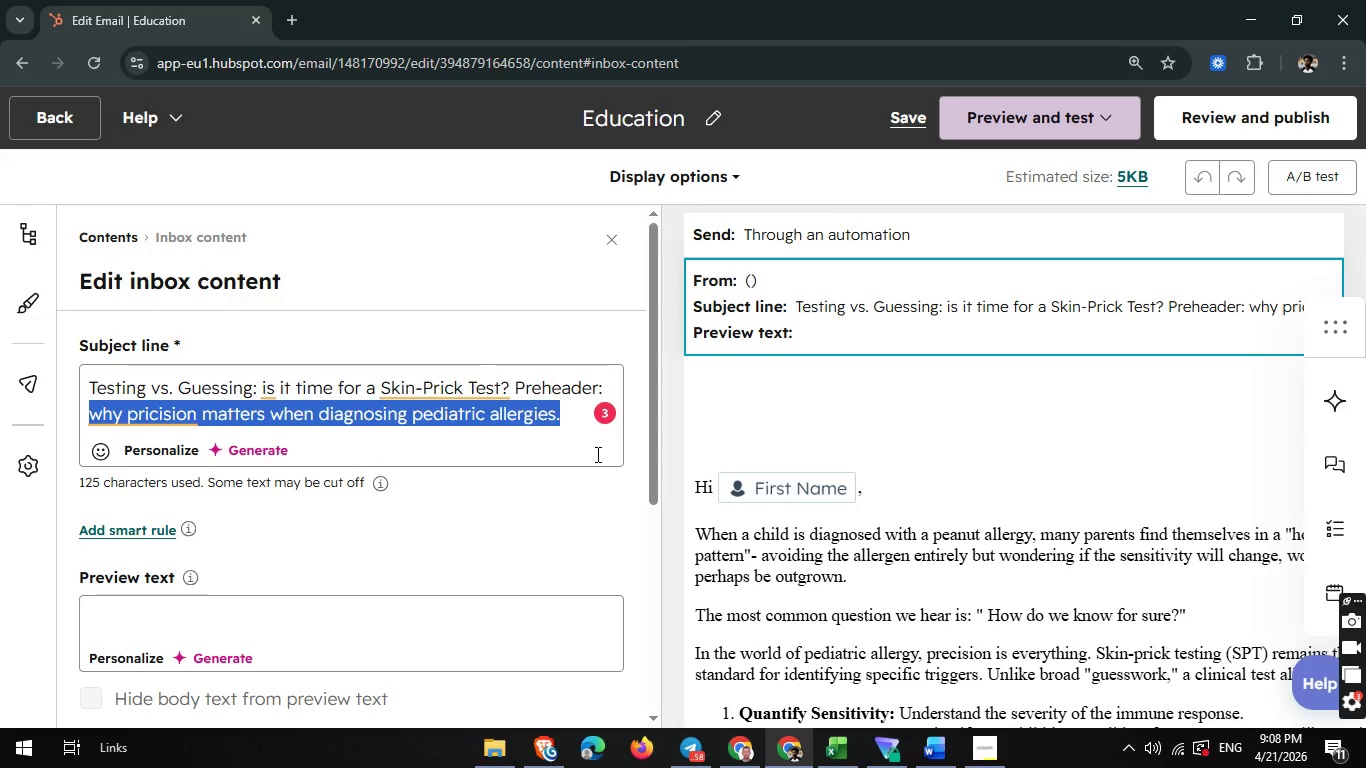 
key(Control+C)
 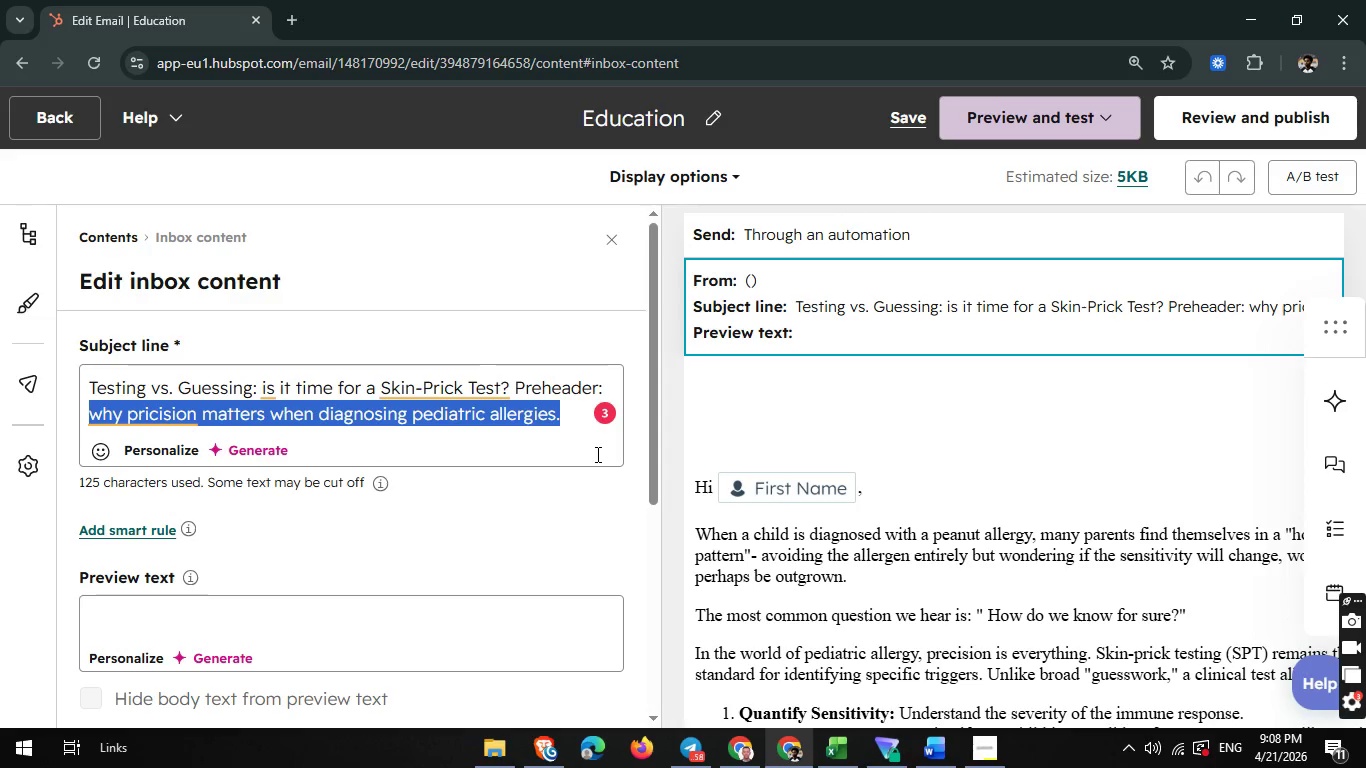 
key(Control+C)
 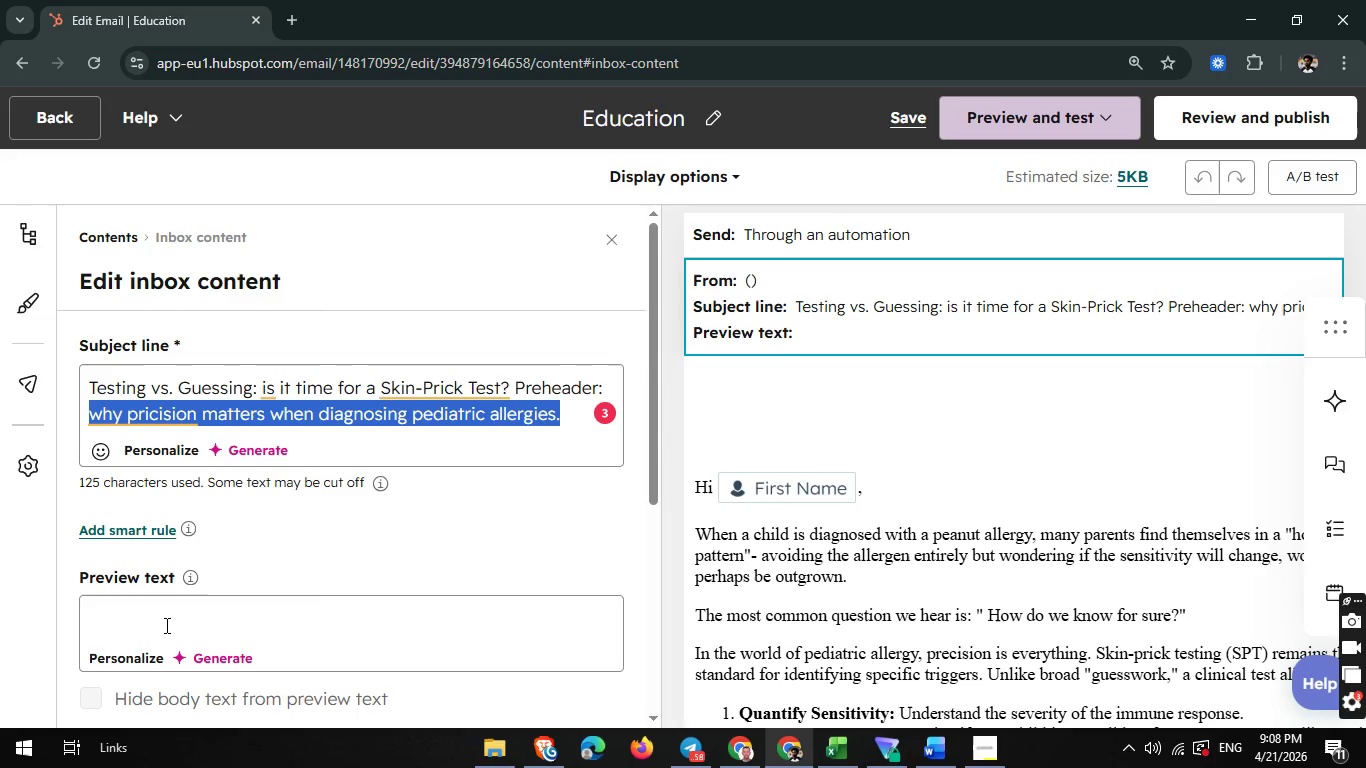 
left_click([166, 623])
 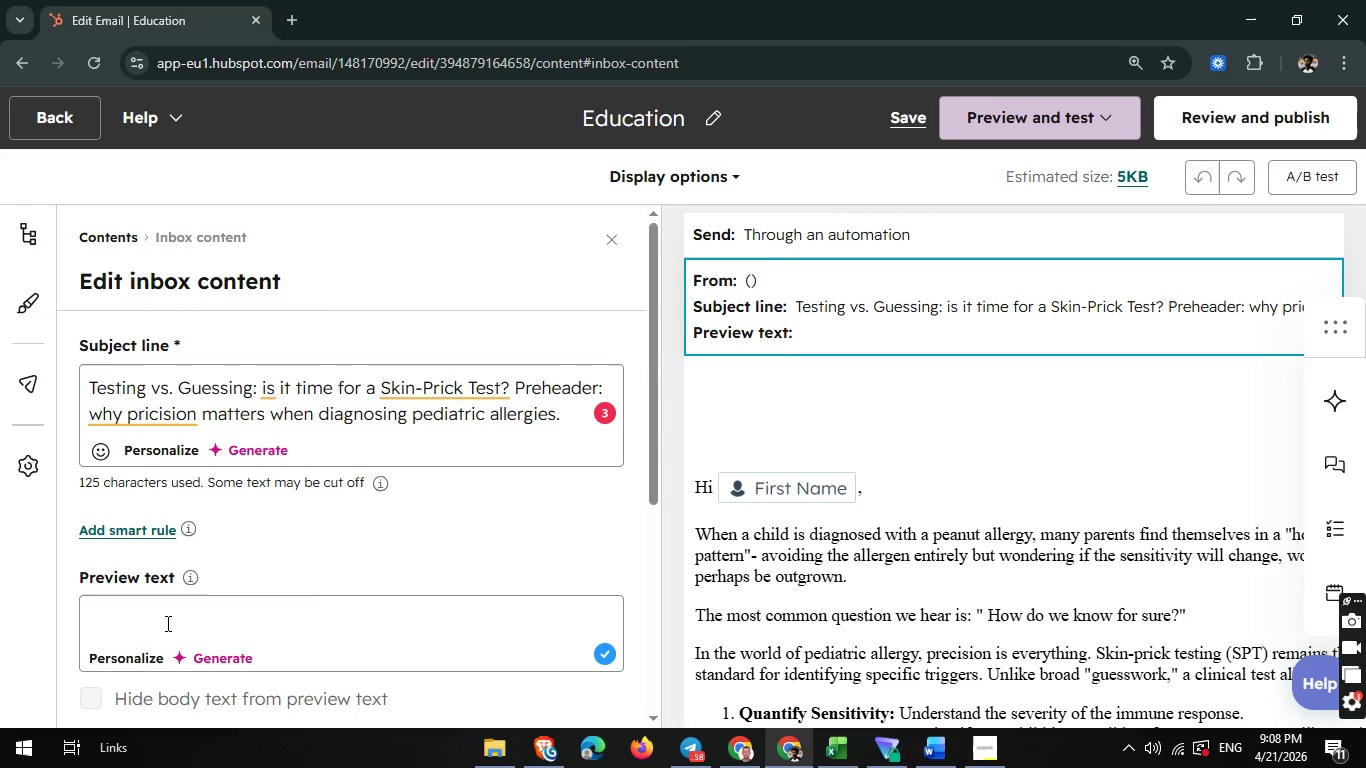 
key(Control+V)
 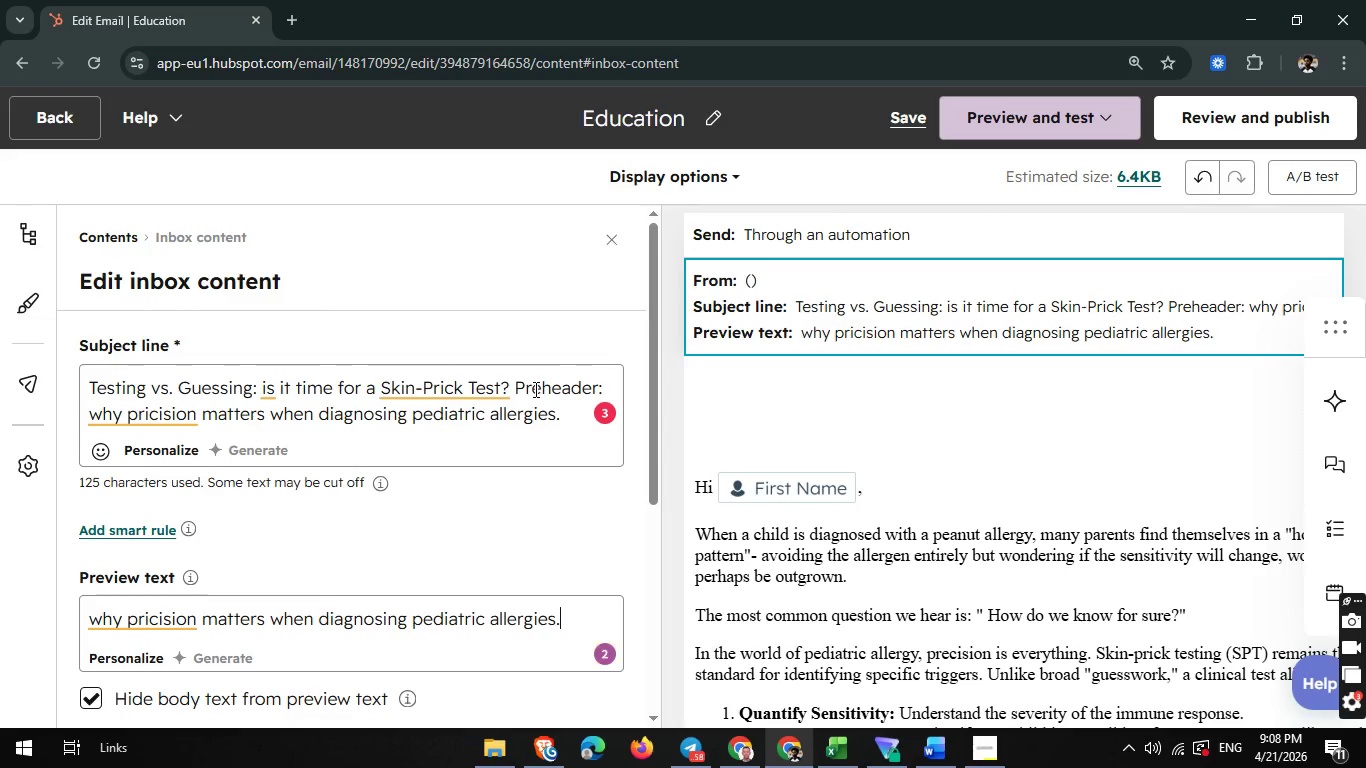 
left_click_drag(start_coordinate=[514, 384], to_coordinate=[557, 417])
 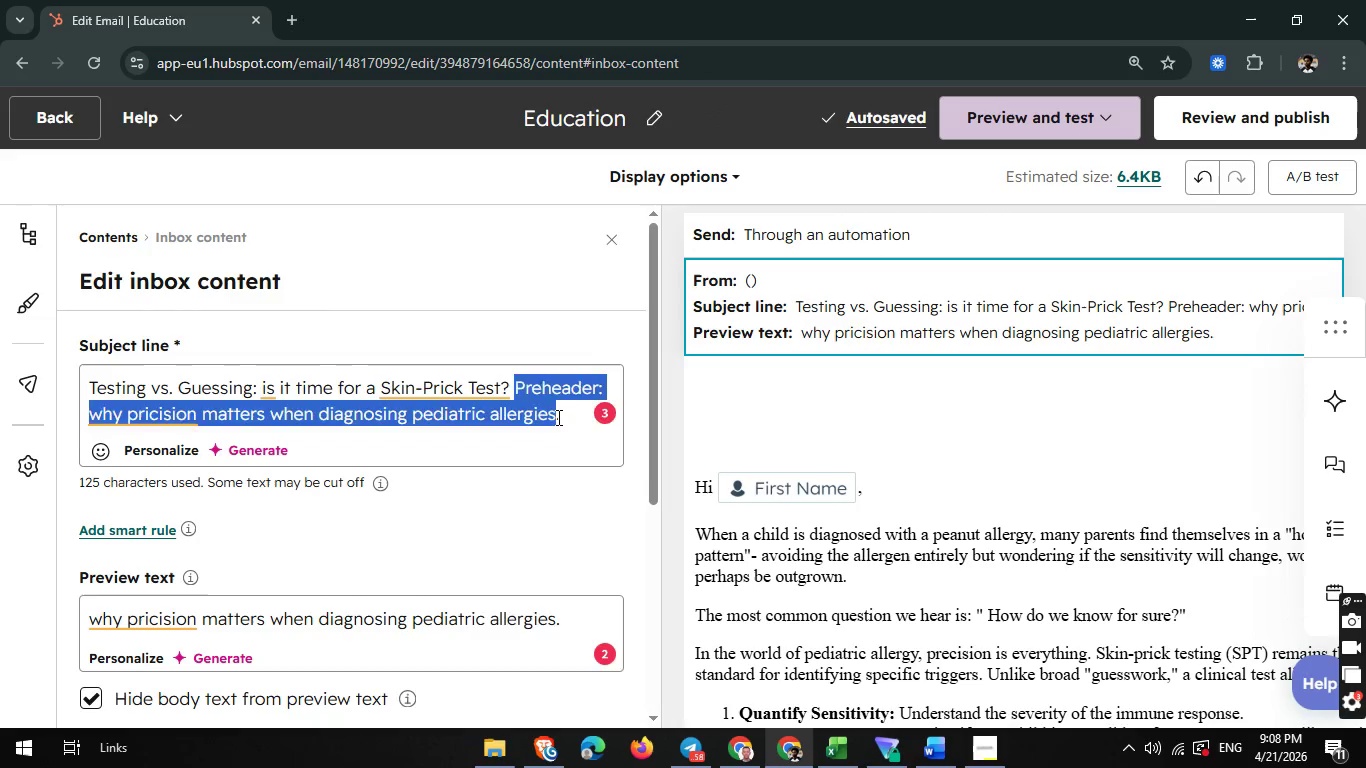 
key(Backspace)
 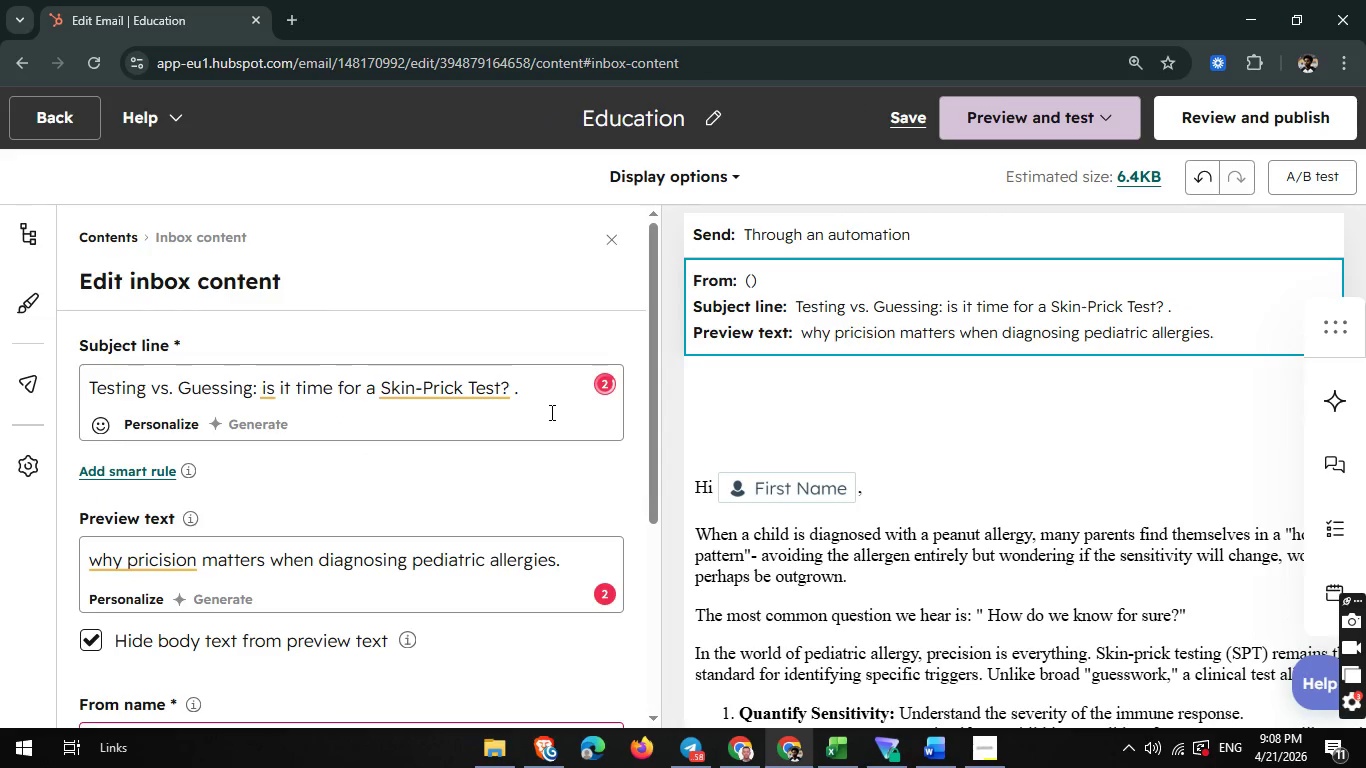 
left_click([539, 396])
 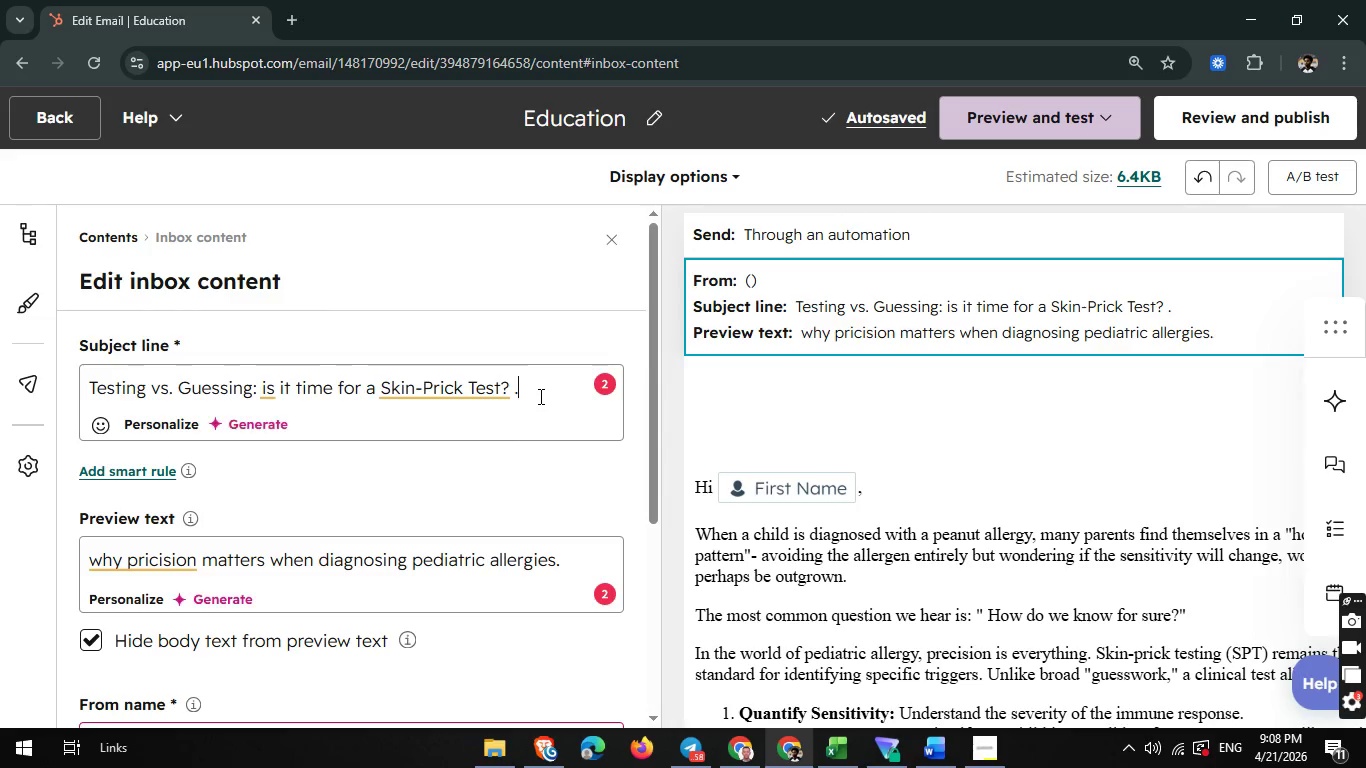 
key(Backspace)
 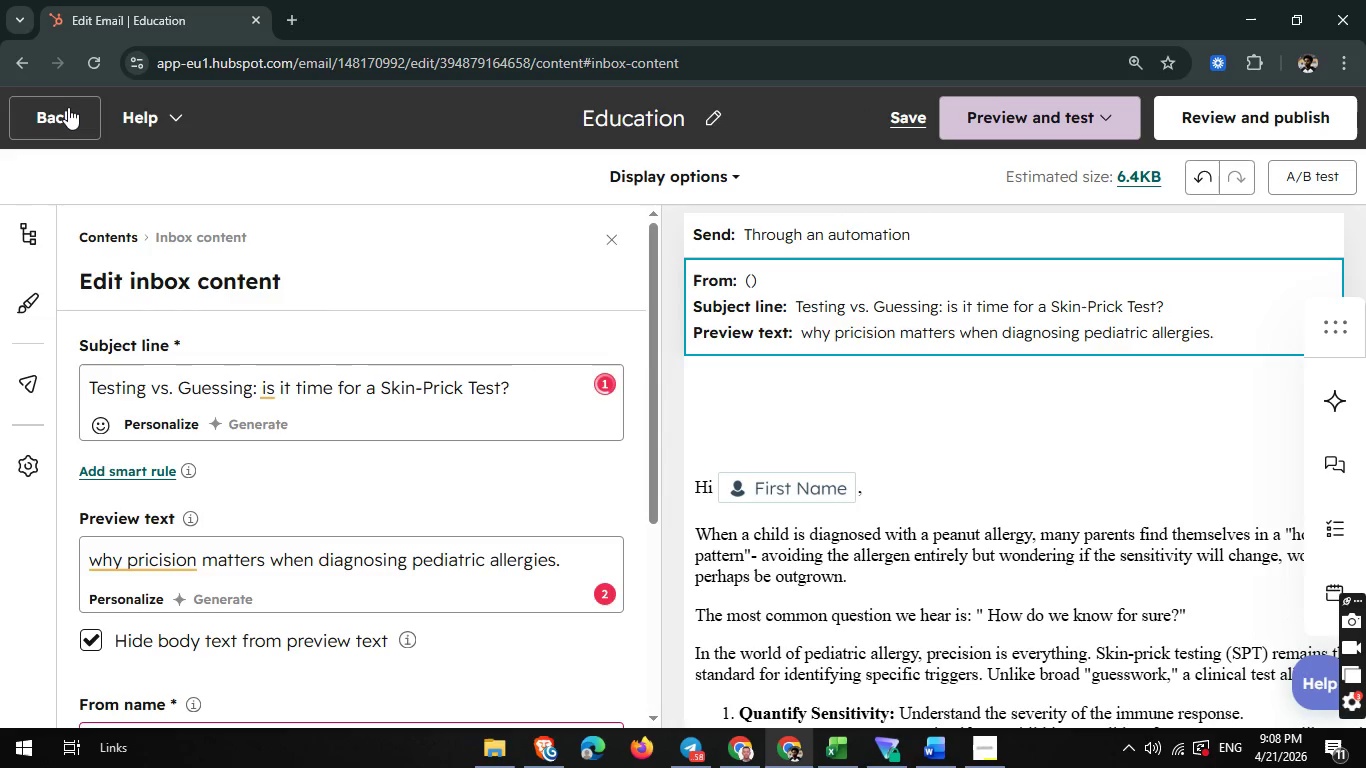 
left_click([65, 118])
 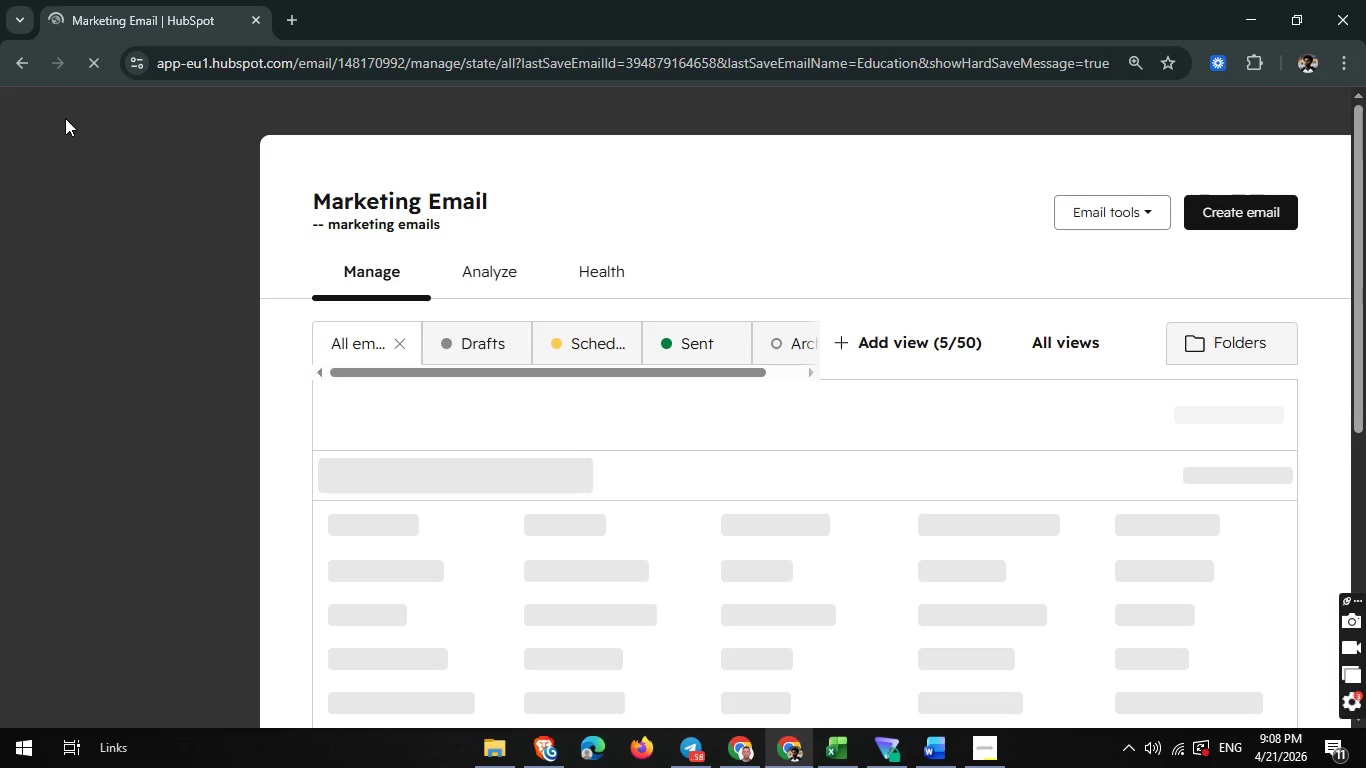 
wait(13.2)
 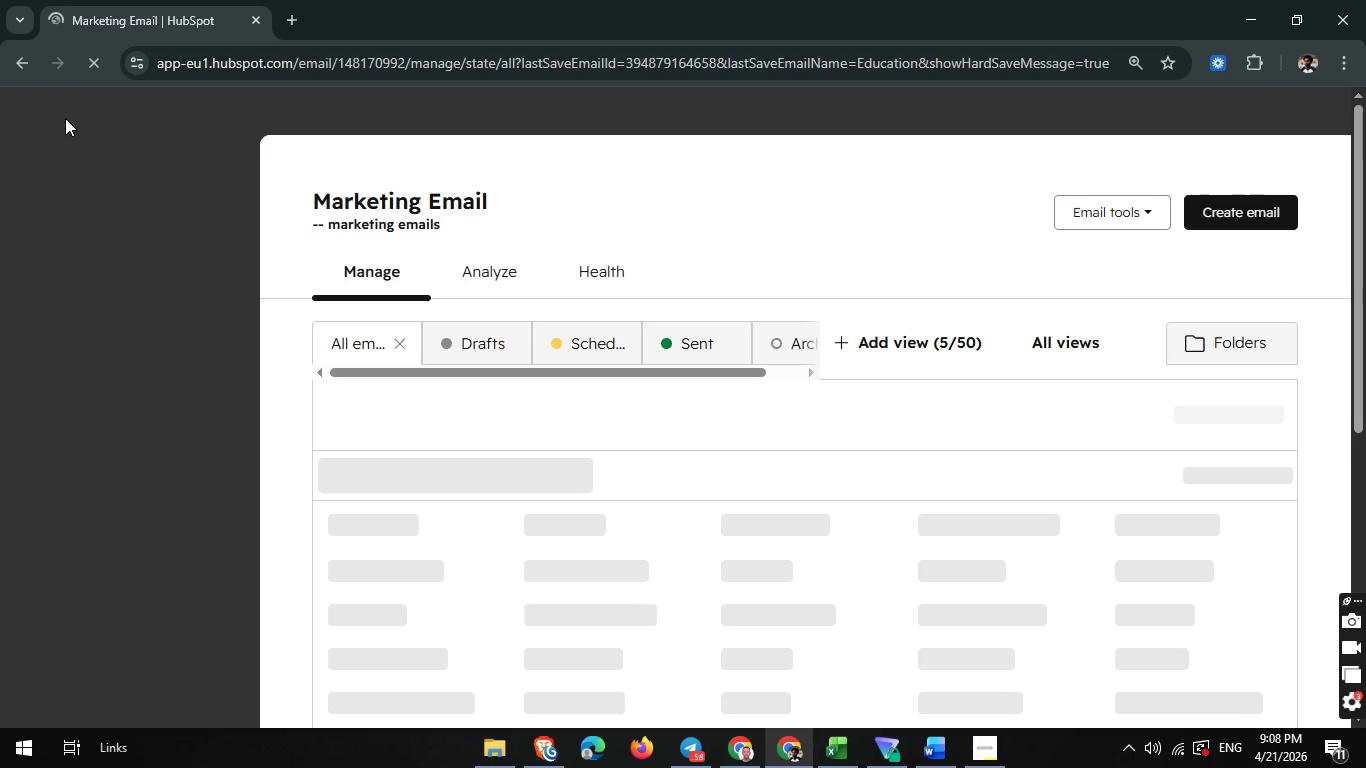 
scroll: coordinate [461, 617], scroll_direction: none, amount: 0.0
 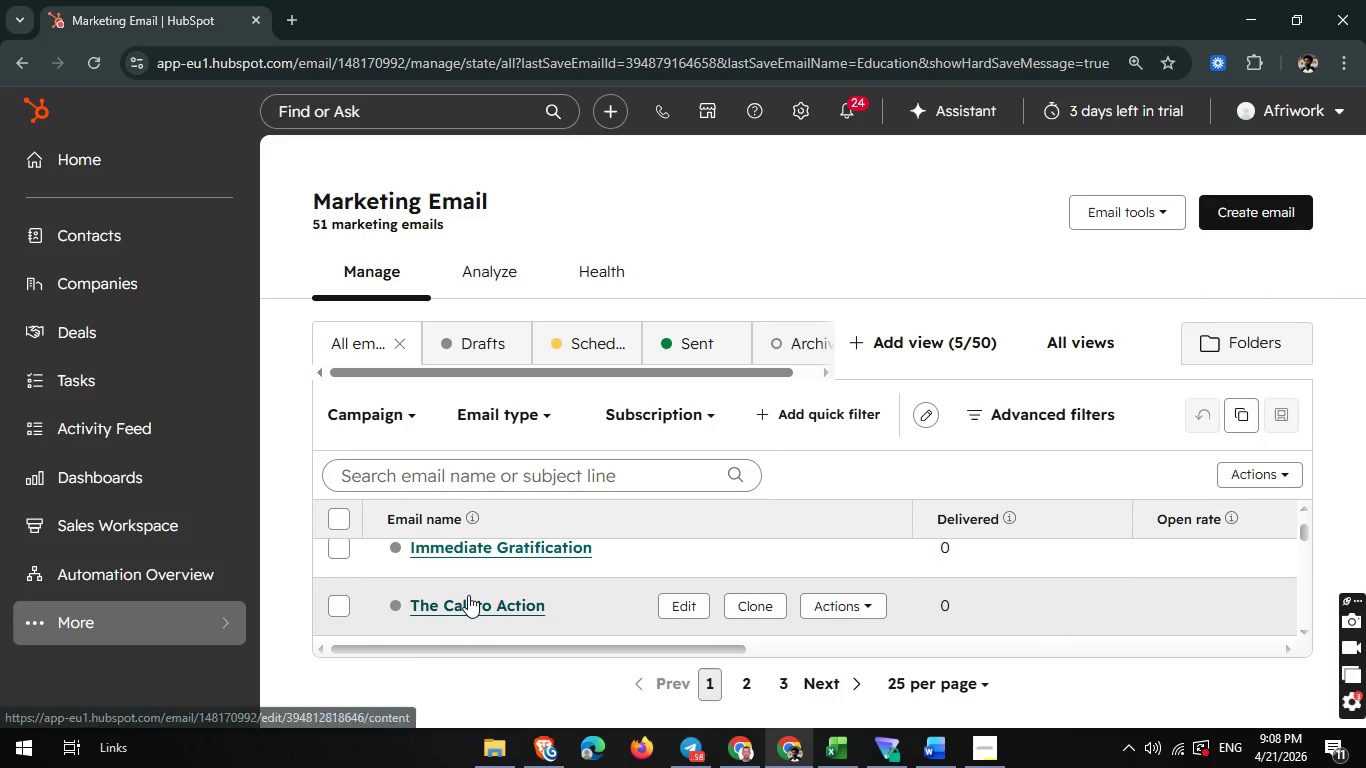 
left_click([468, 595])
 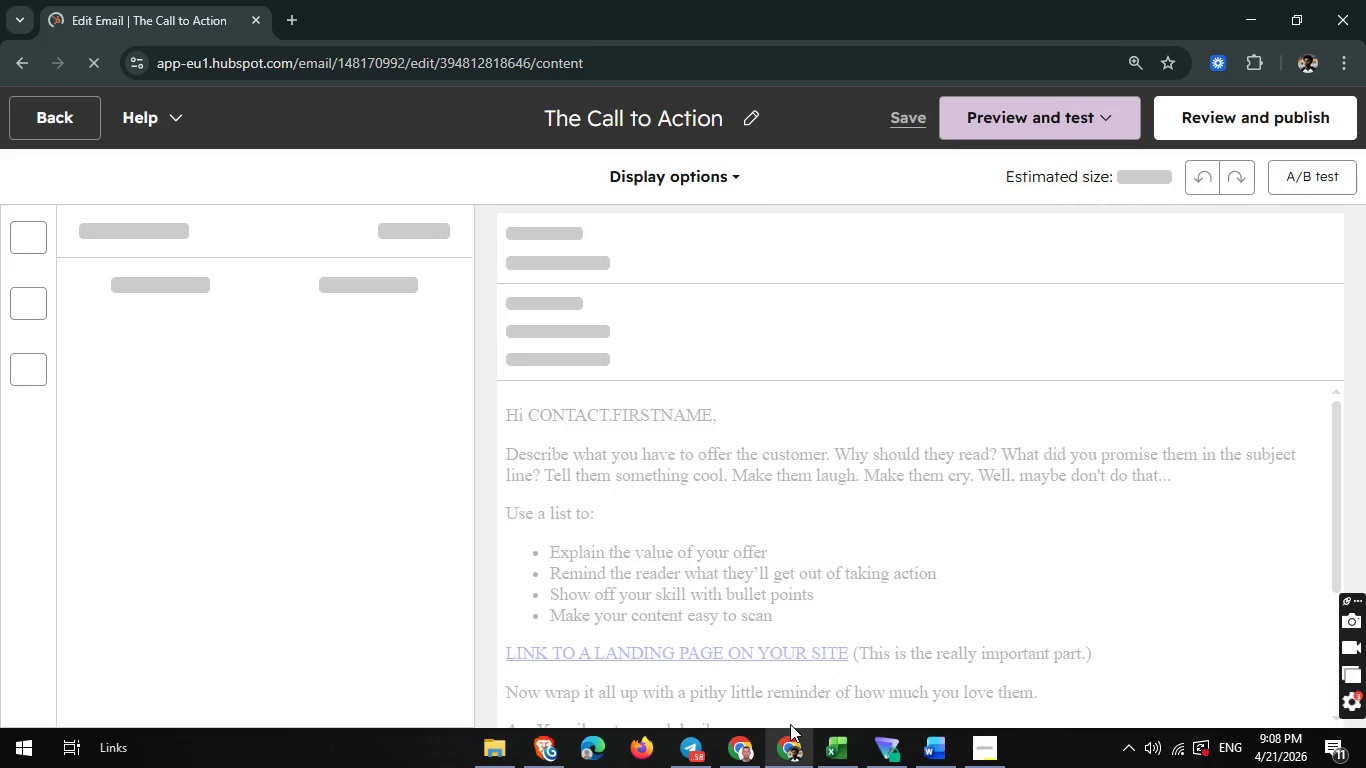 
left_click([1003, 746])